 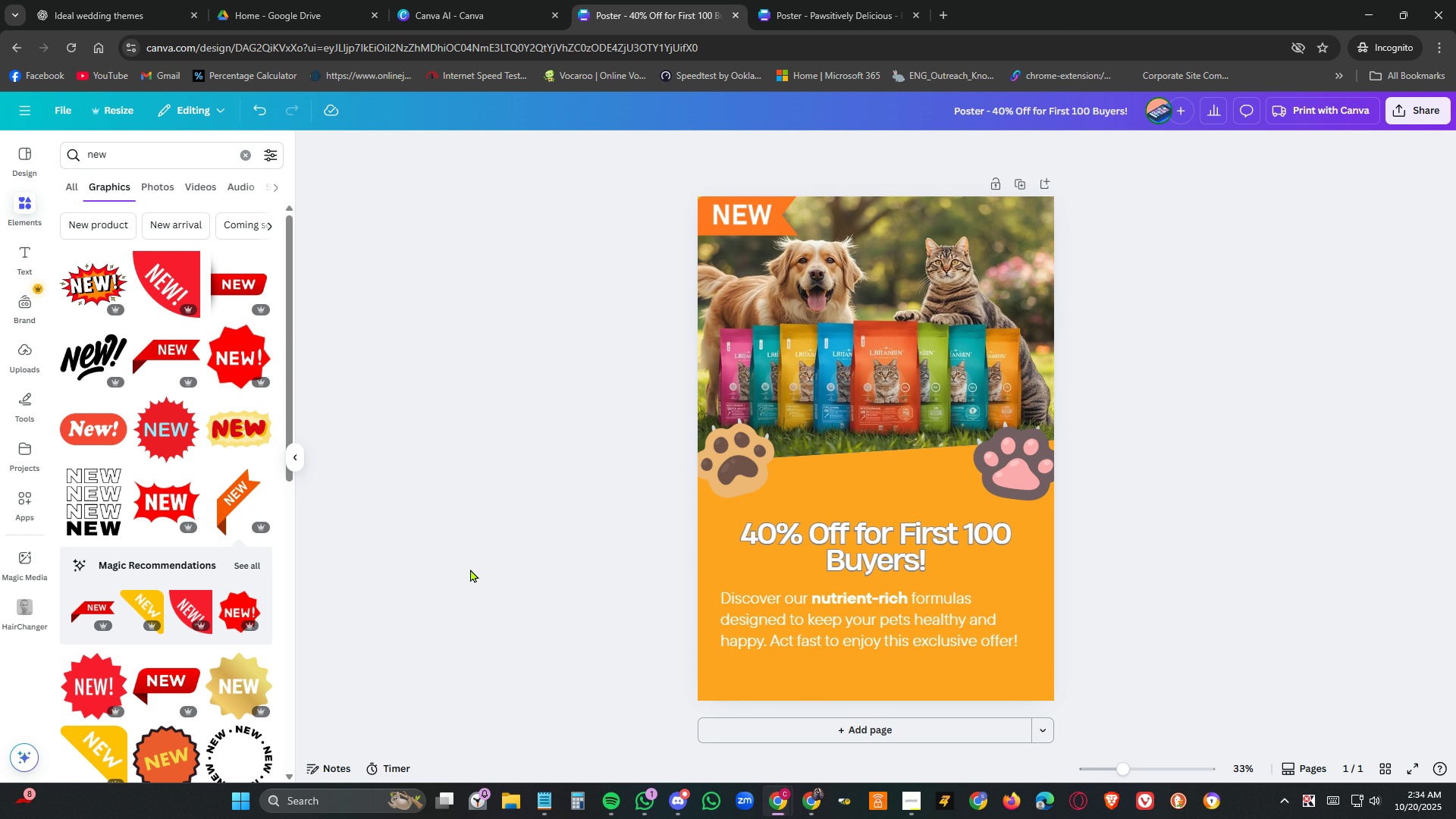 
double_click([875, 538])
 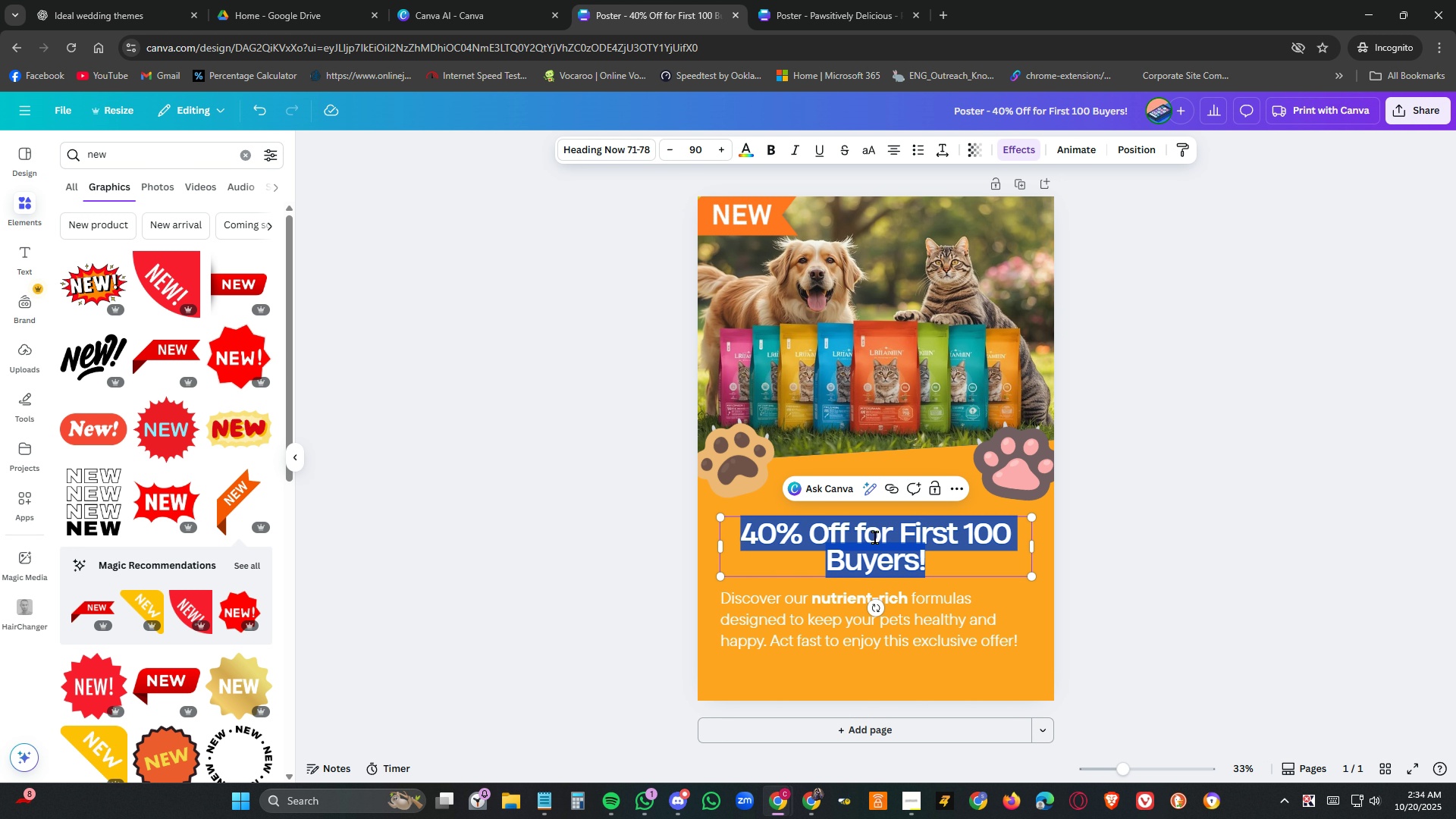 
triple_click([875, 538])
 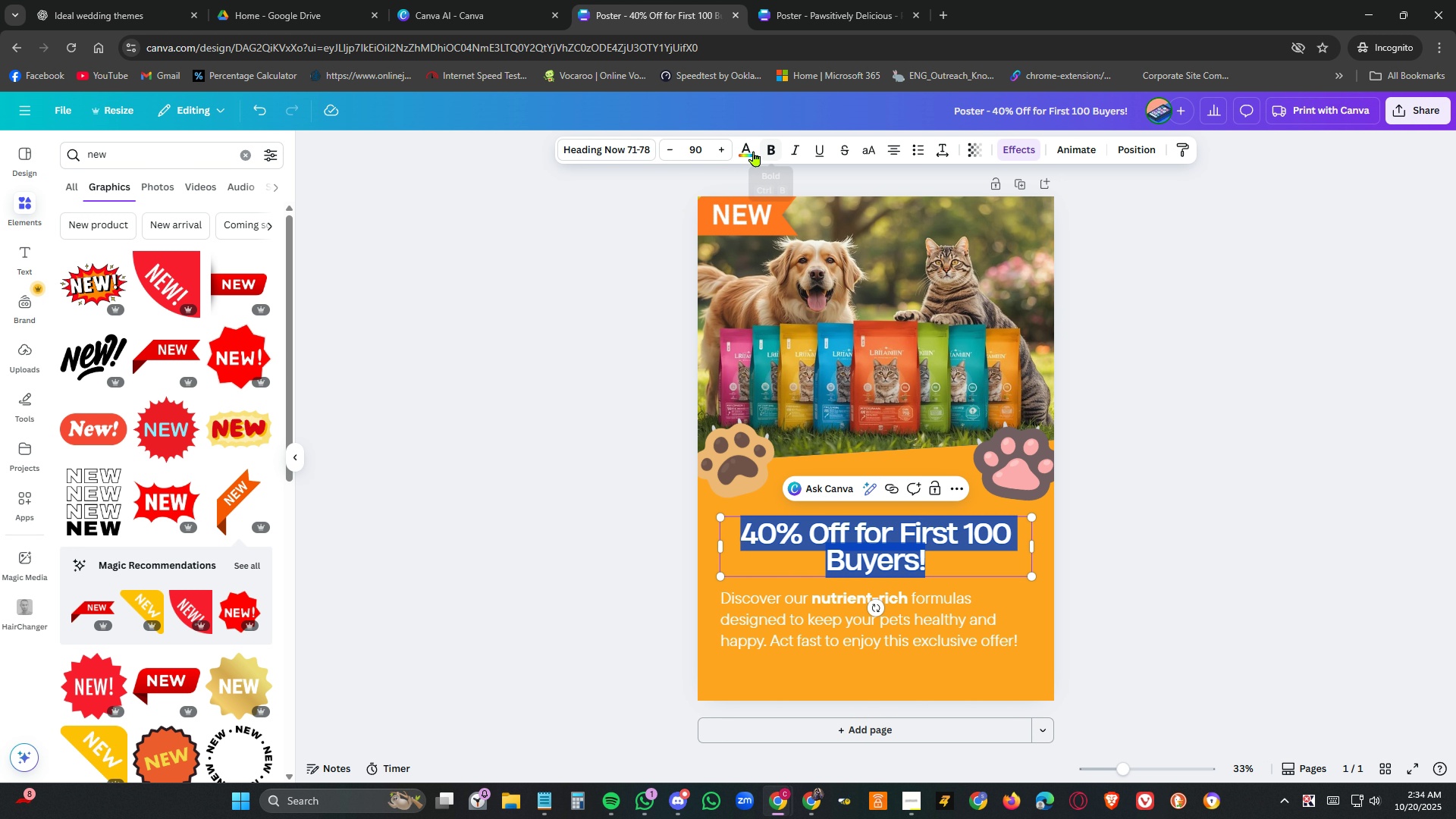 
left_click([750, 152])
 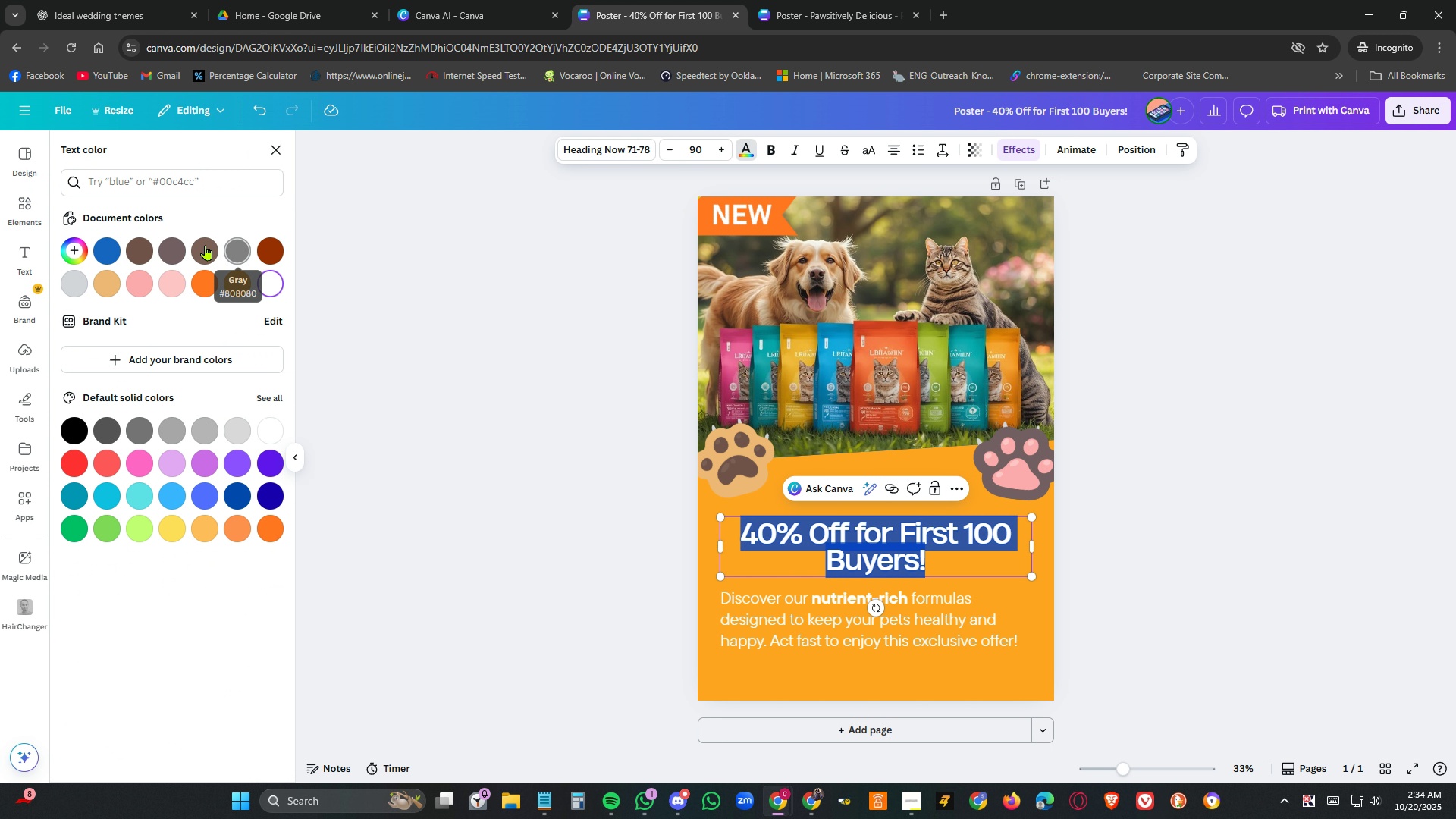 
left_click([206, 245])
 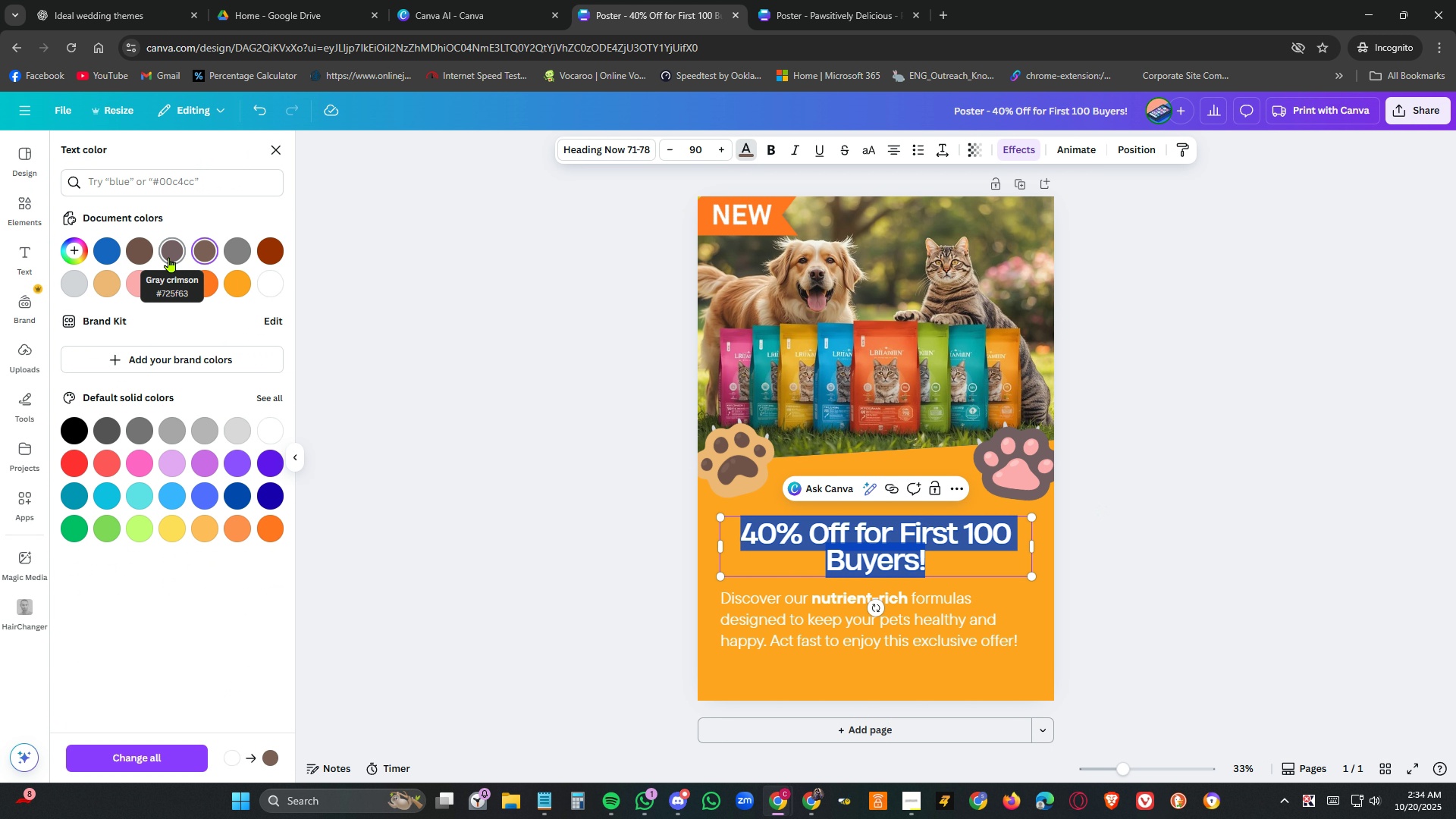 
left_click([170, 249])
 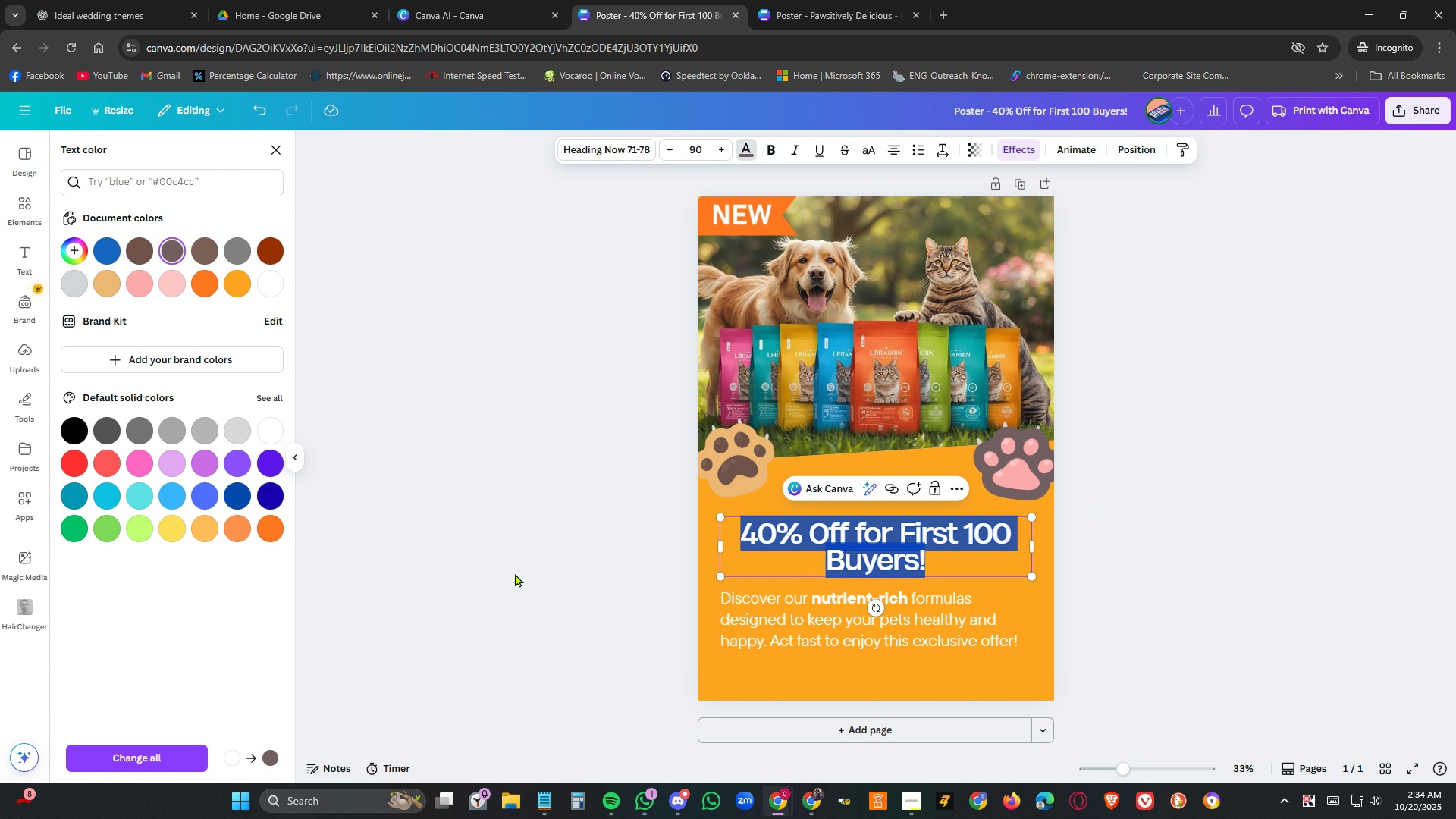 
left_click([515, 573])
 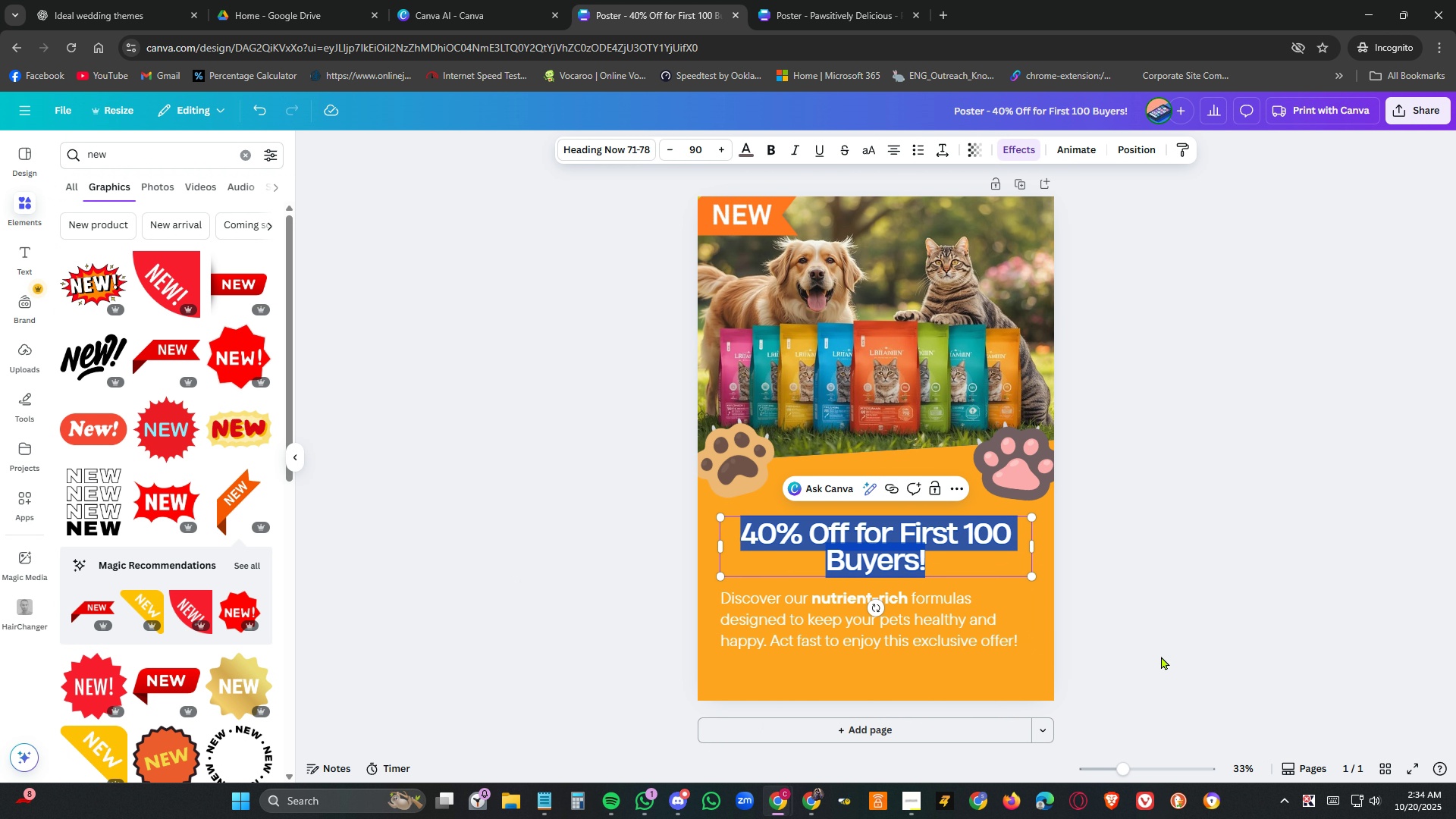 
left_click([1161, 656])
 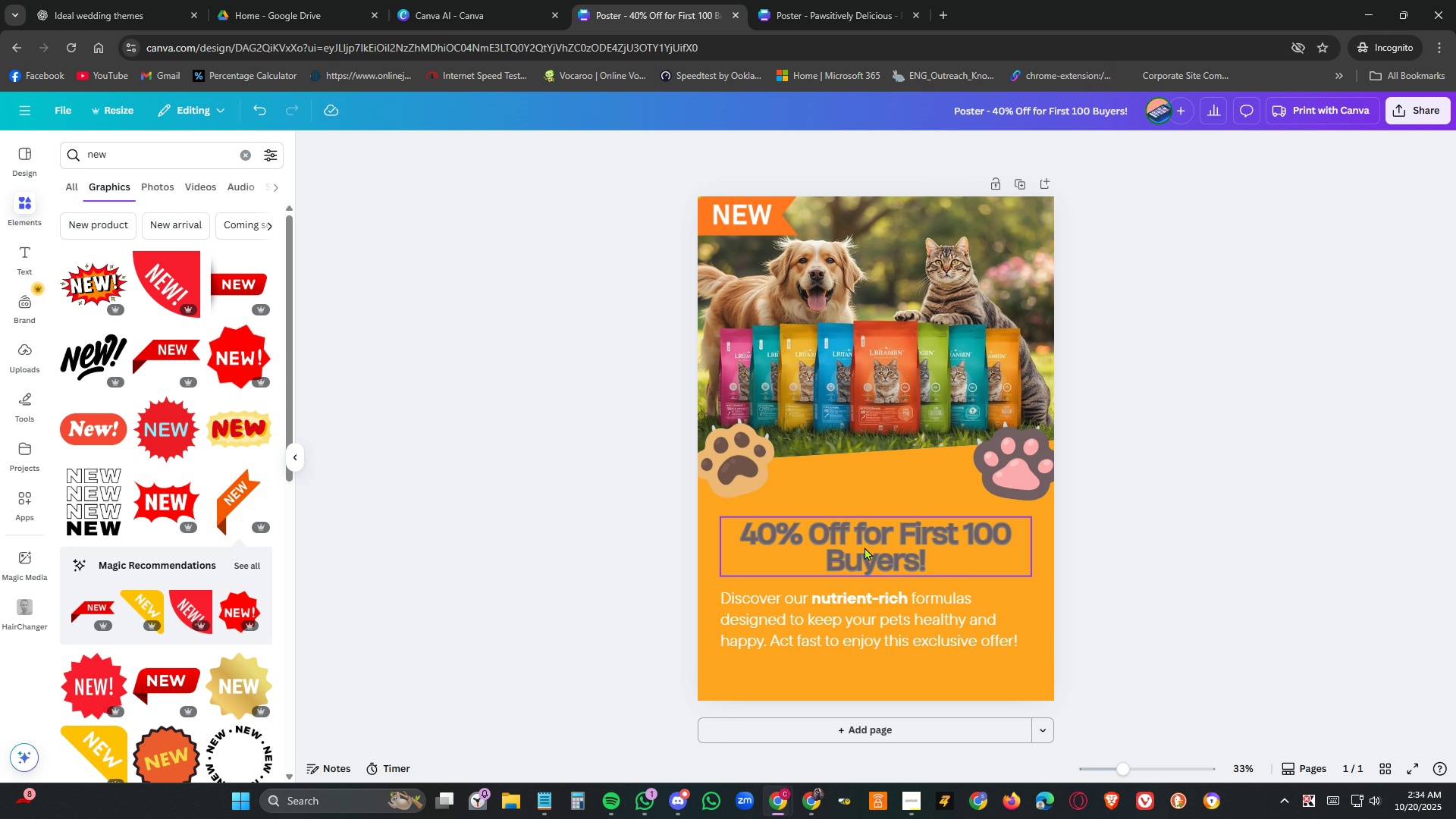 
double_click([864, 547])
 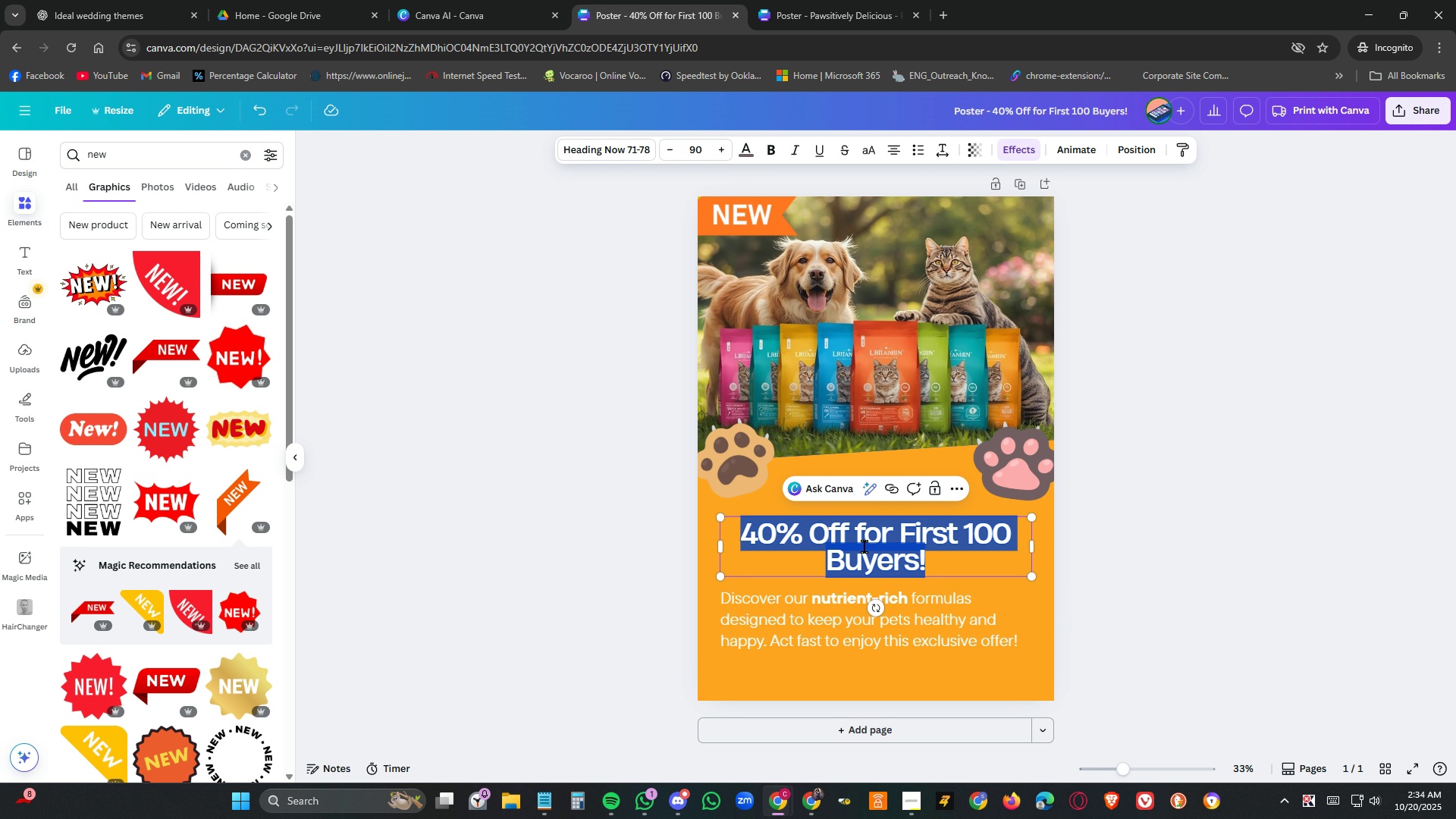 
triple_click([864, 547])
 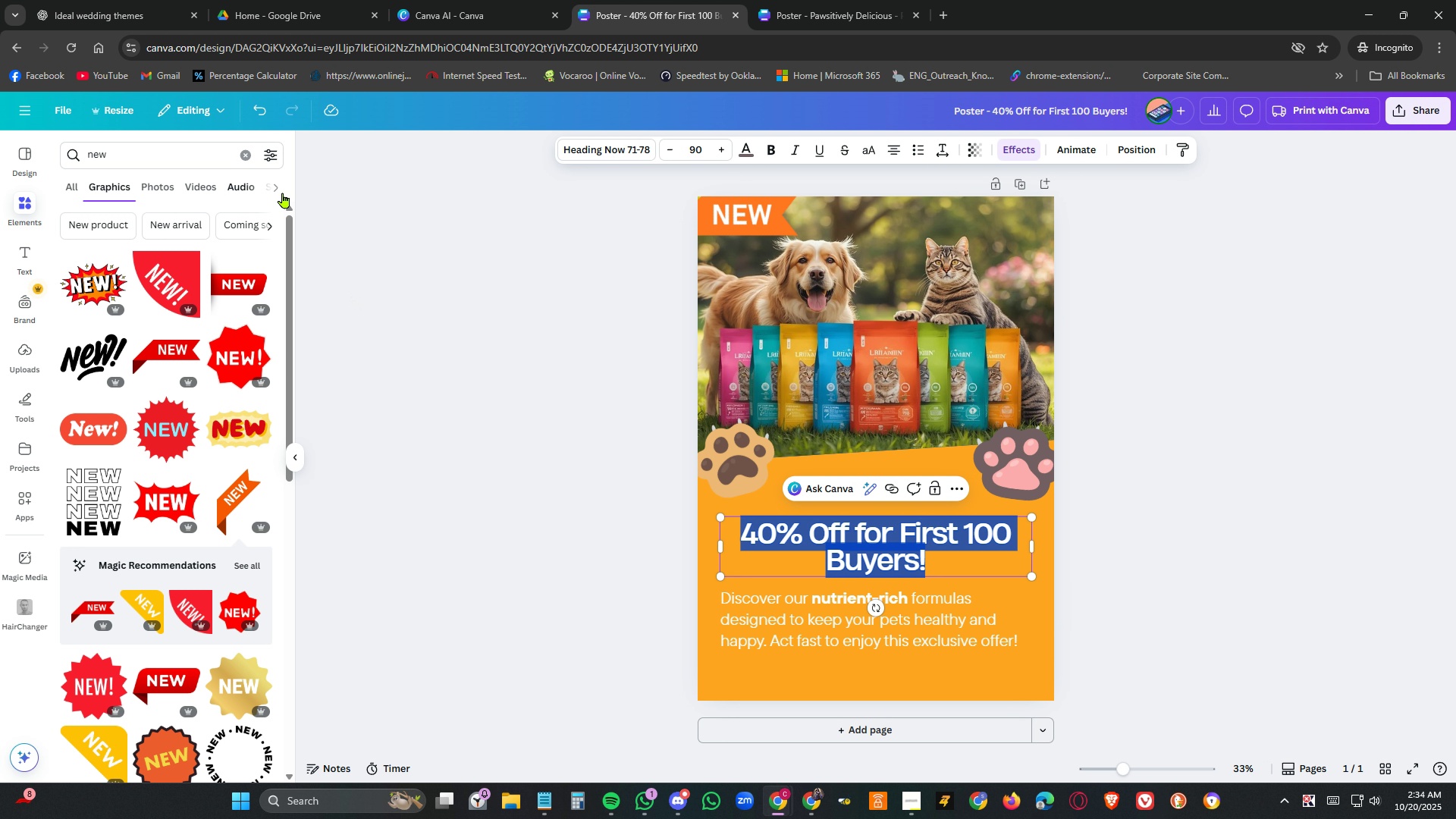 
wait(5.3)
 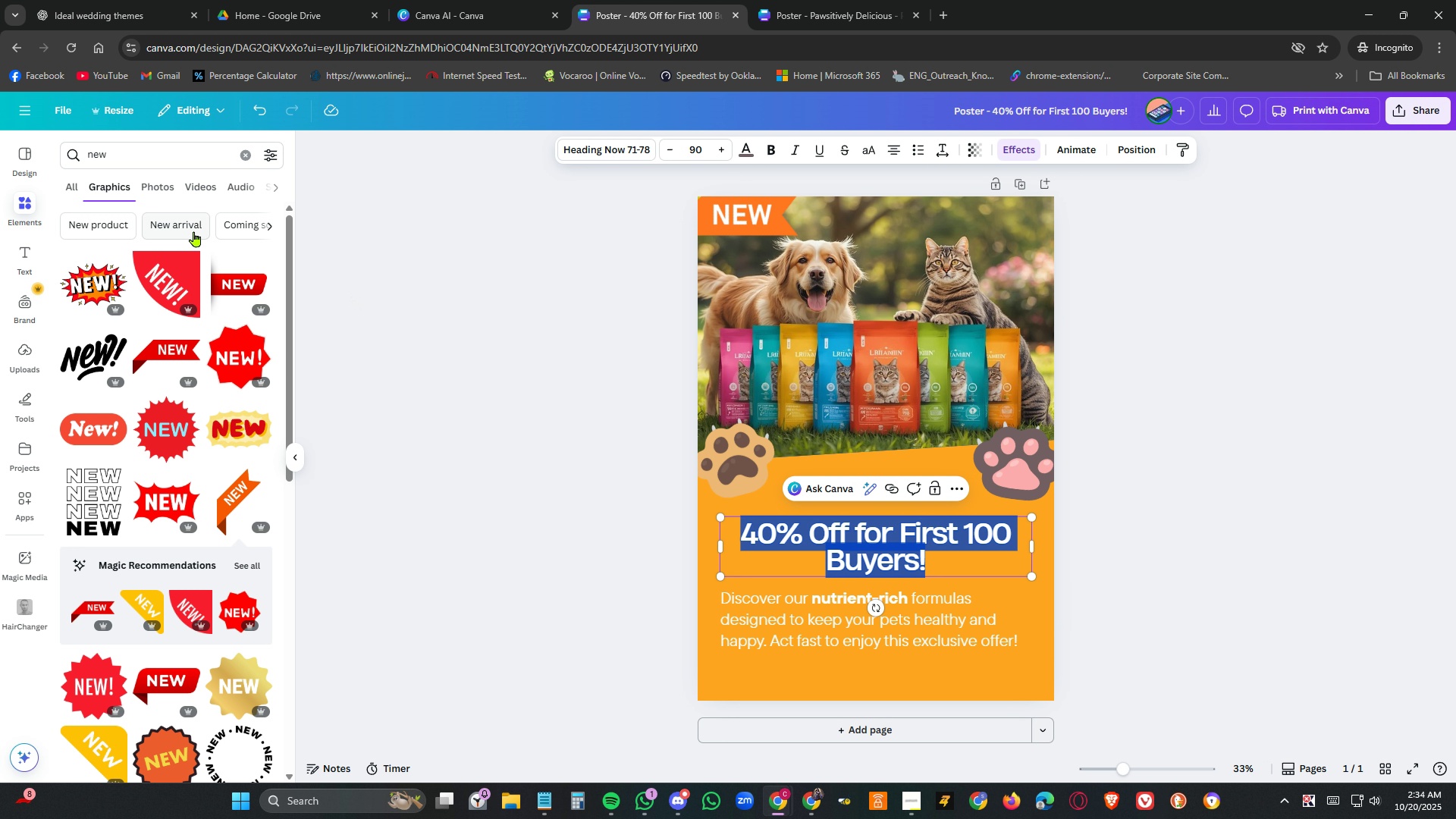 
left_click([748, 150])
 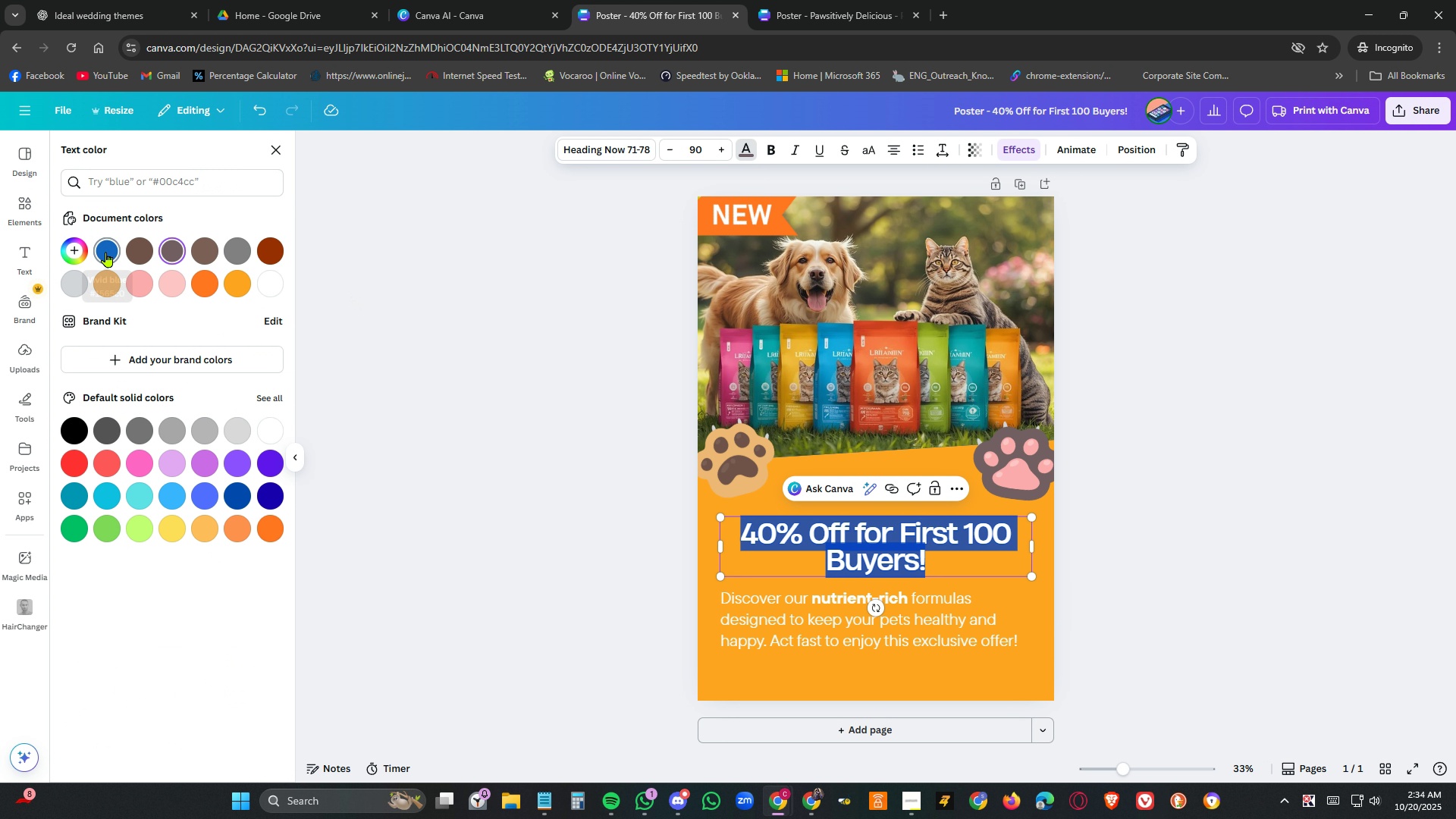 
left_click([106, 252])
 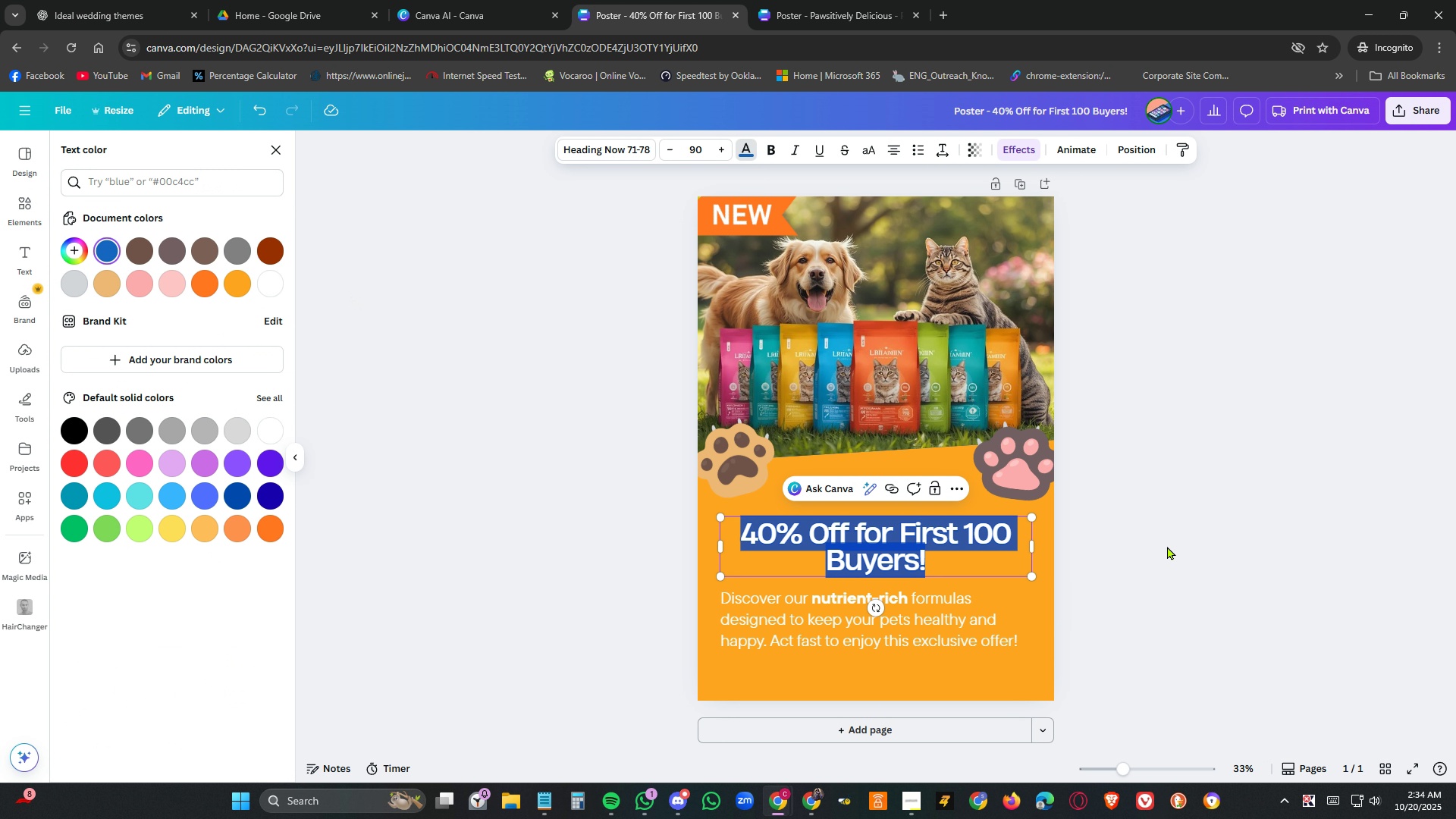 
left_click([1169, 546])
 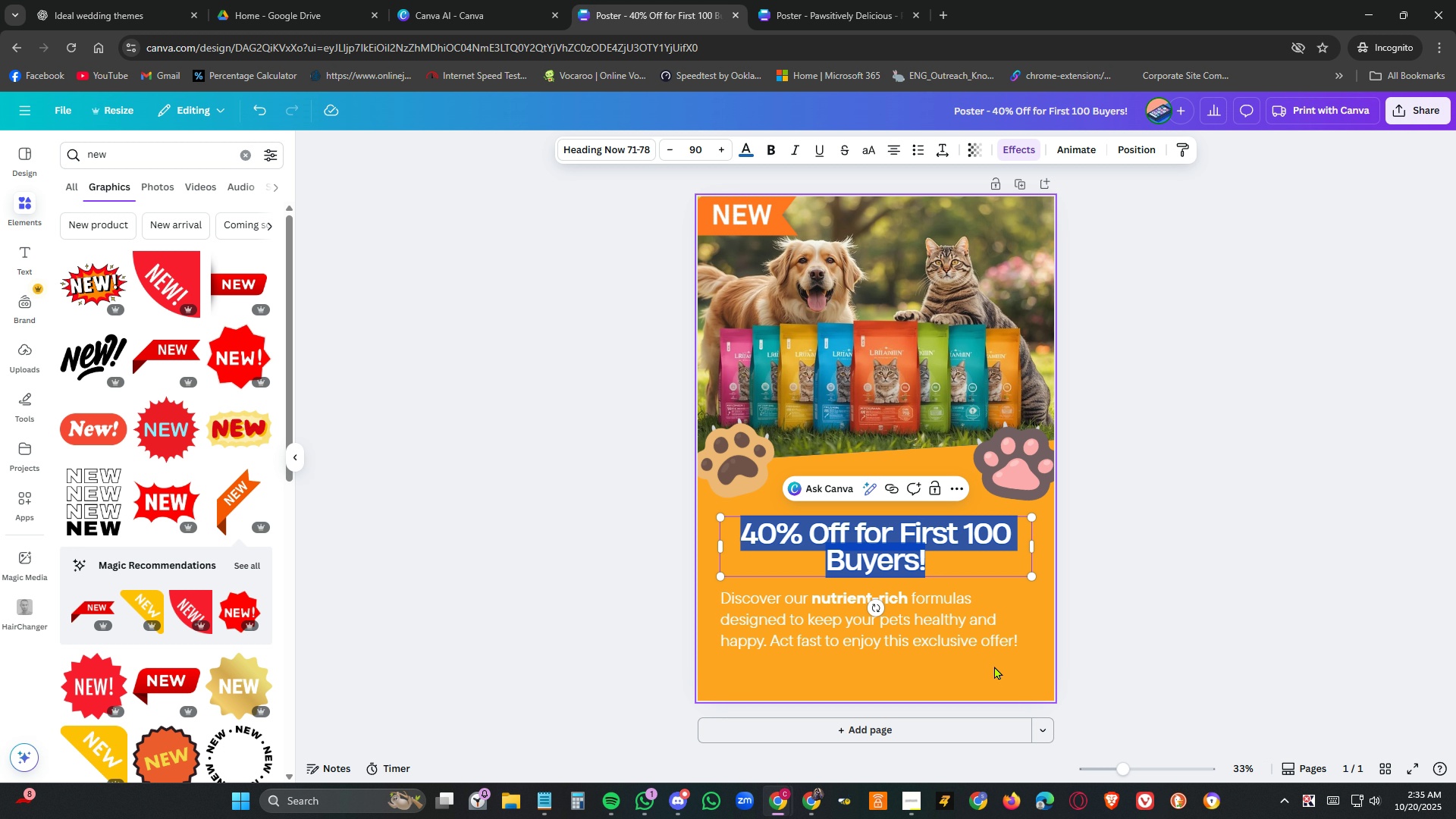 
left_click([994, 666])
 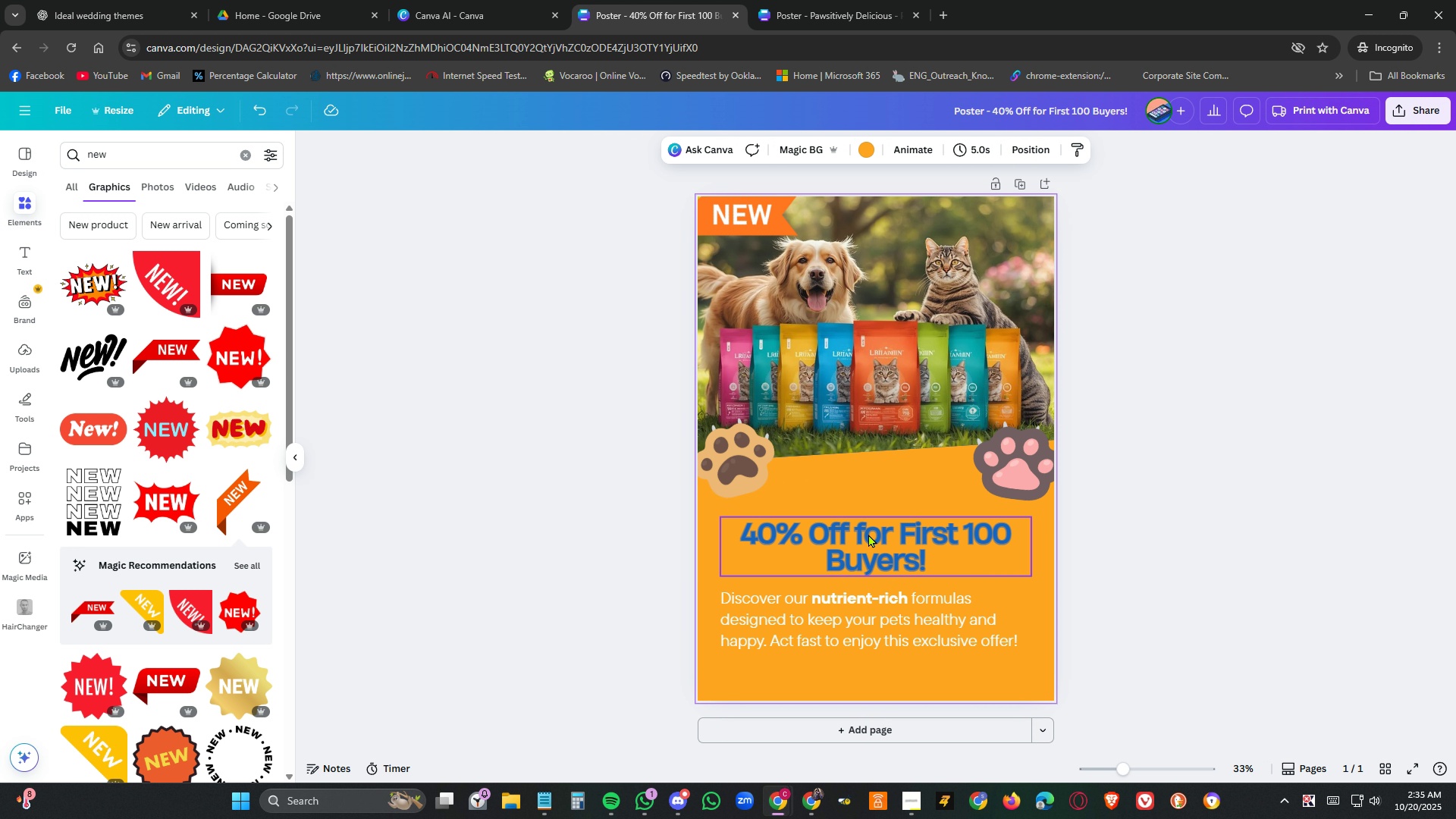 
double_click([869, 534])
 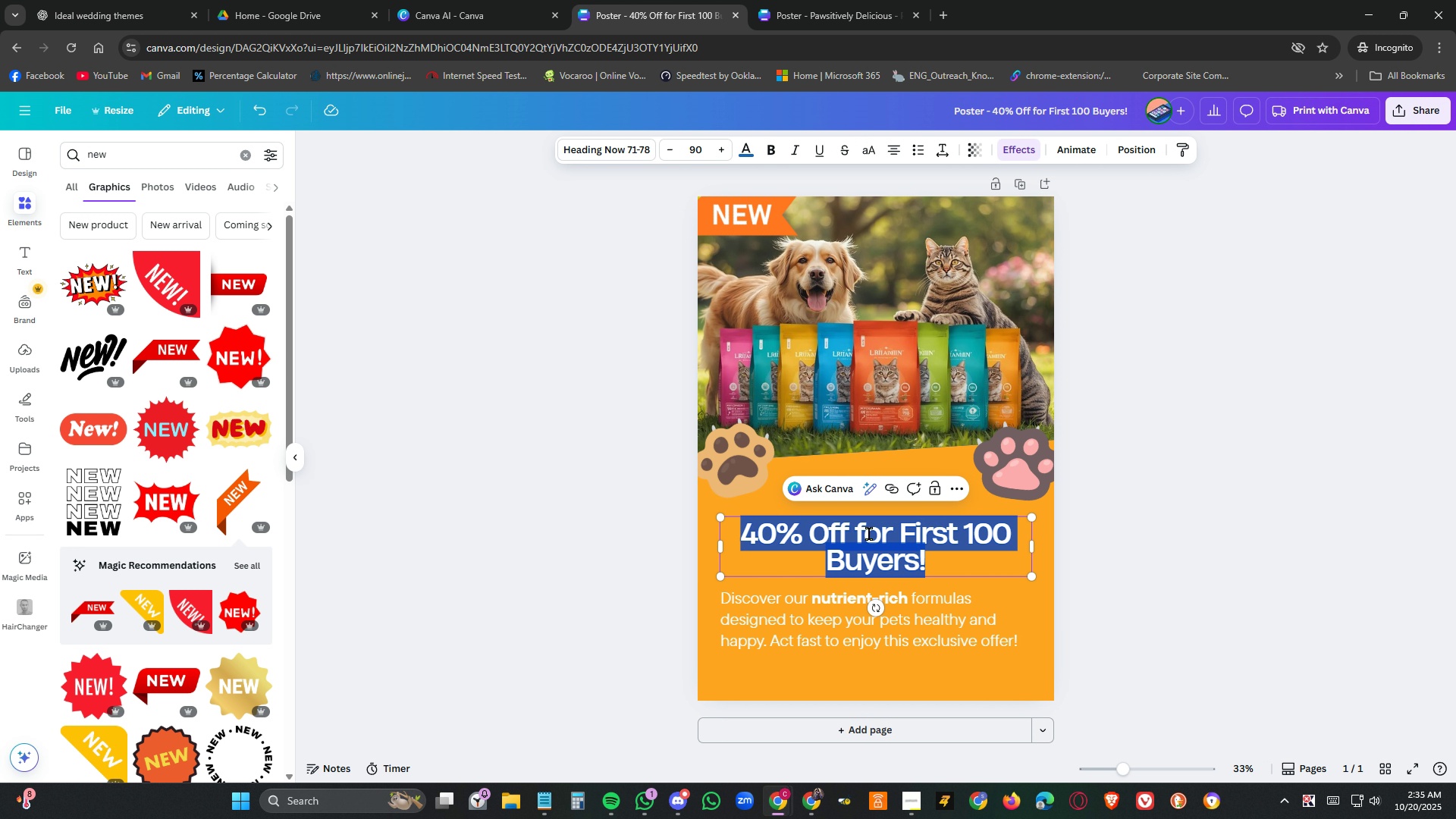 
triple_click([869, 534])
 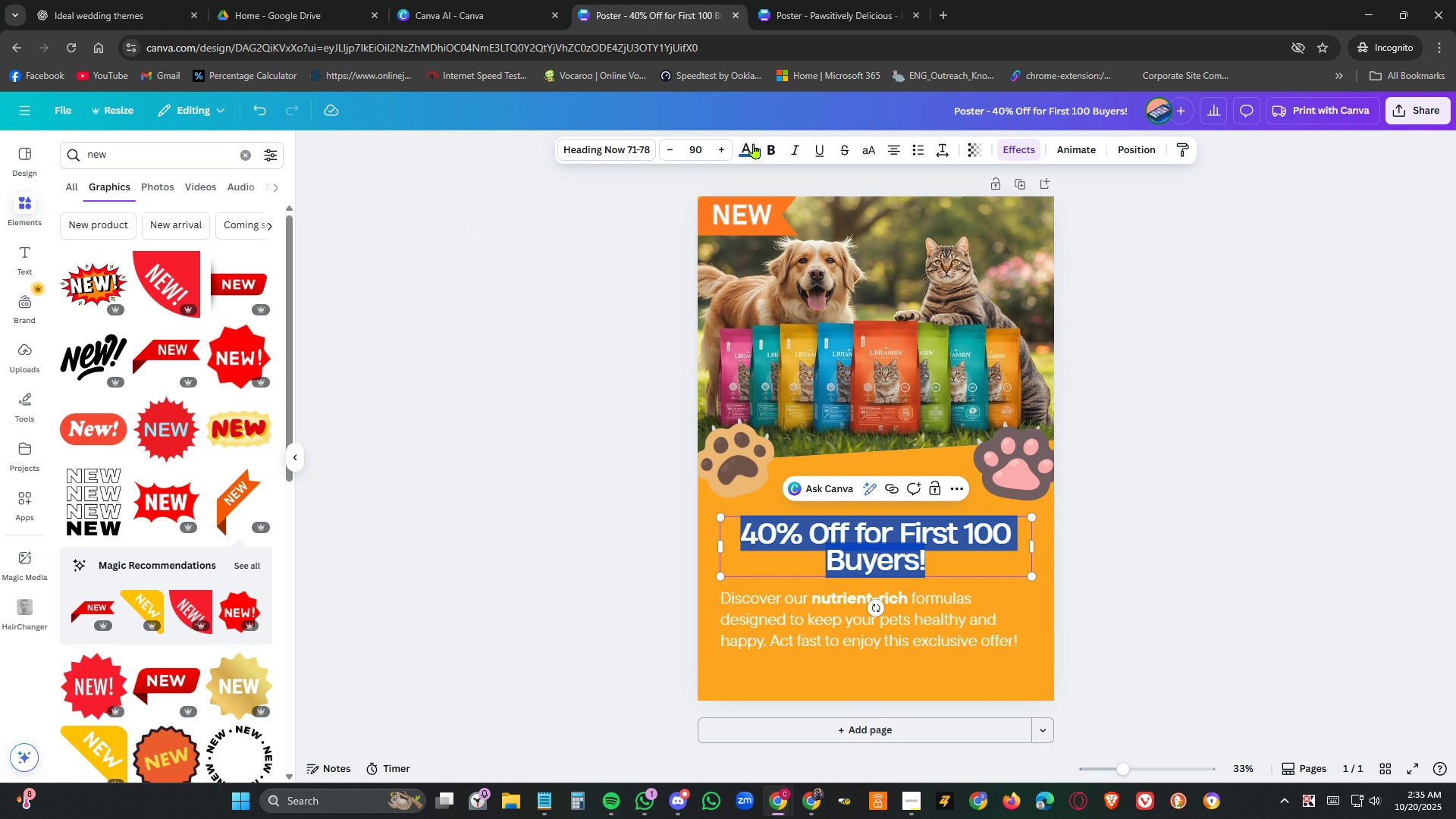 
left_click([751, 146])
 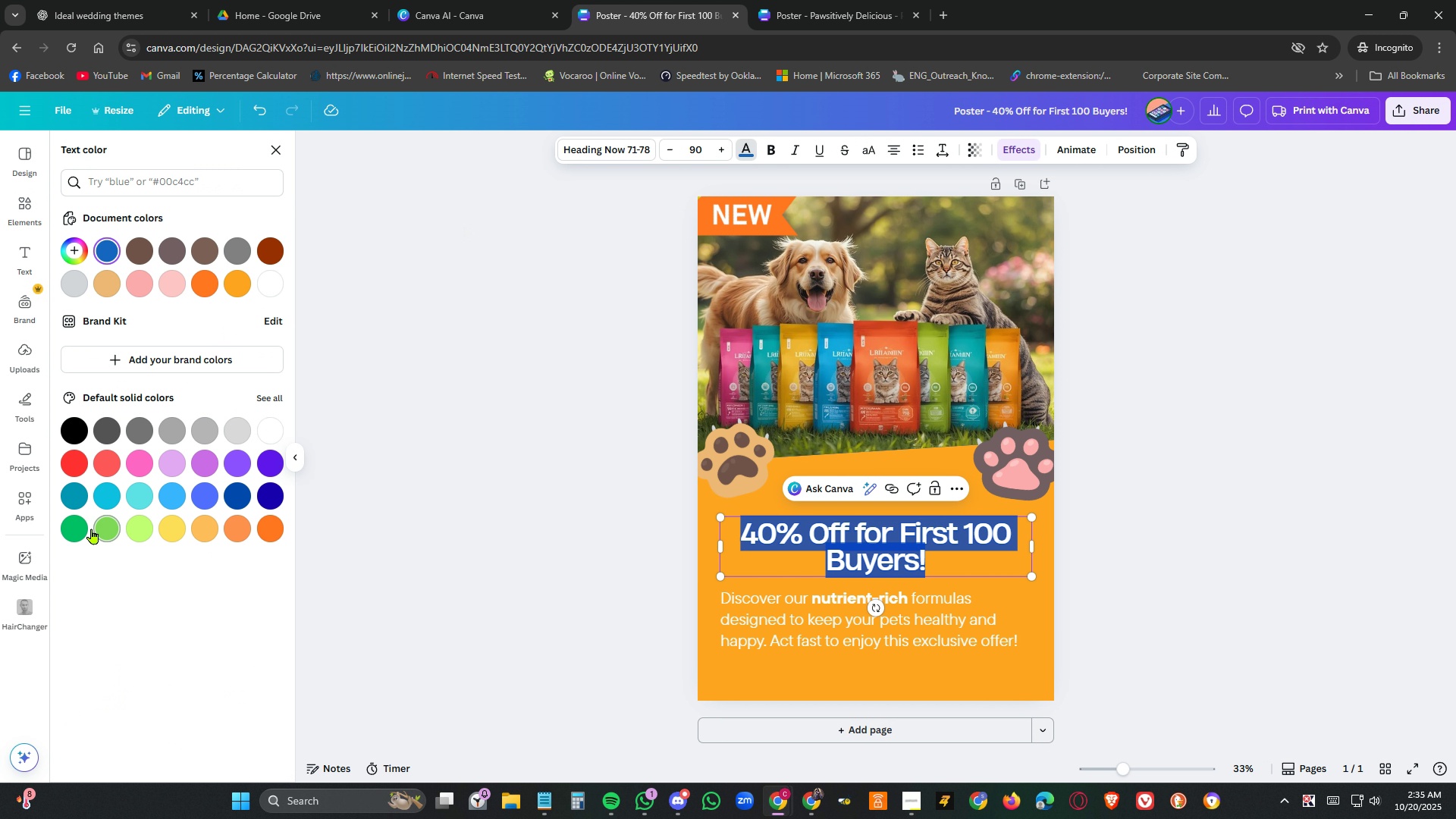 
left_click([78, 528])
 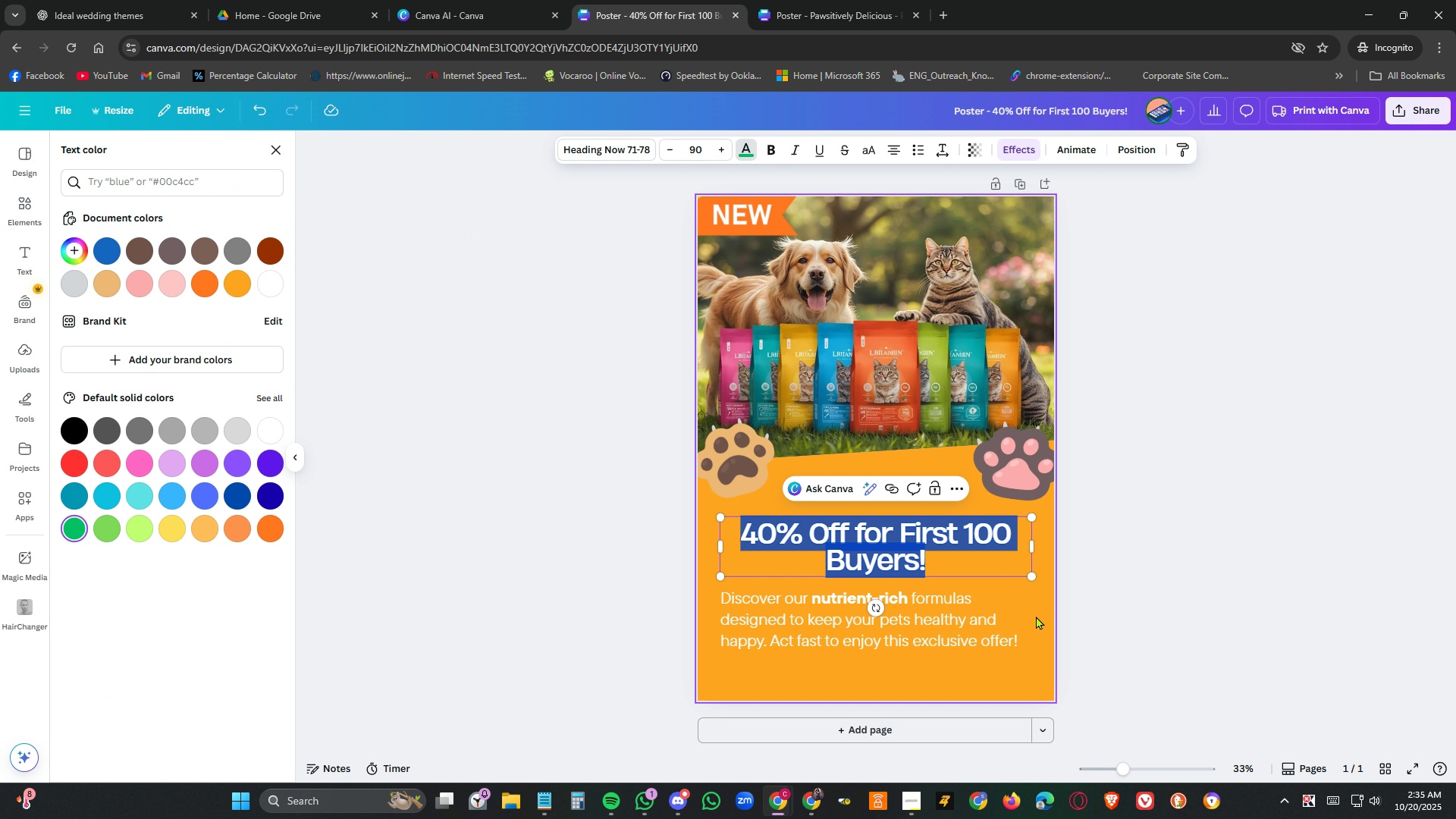 
left_click([1036, 616])
 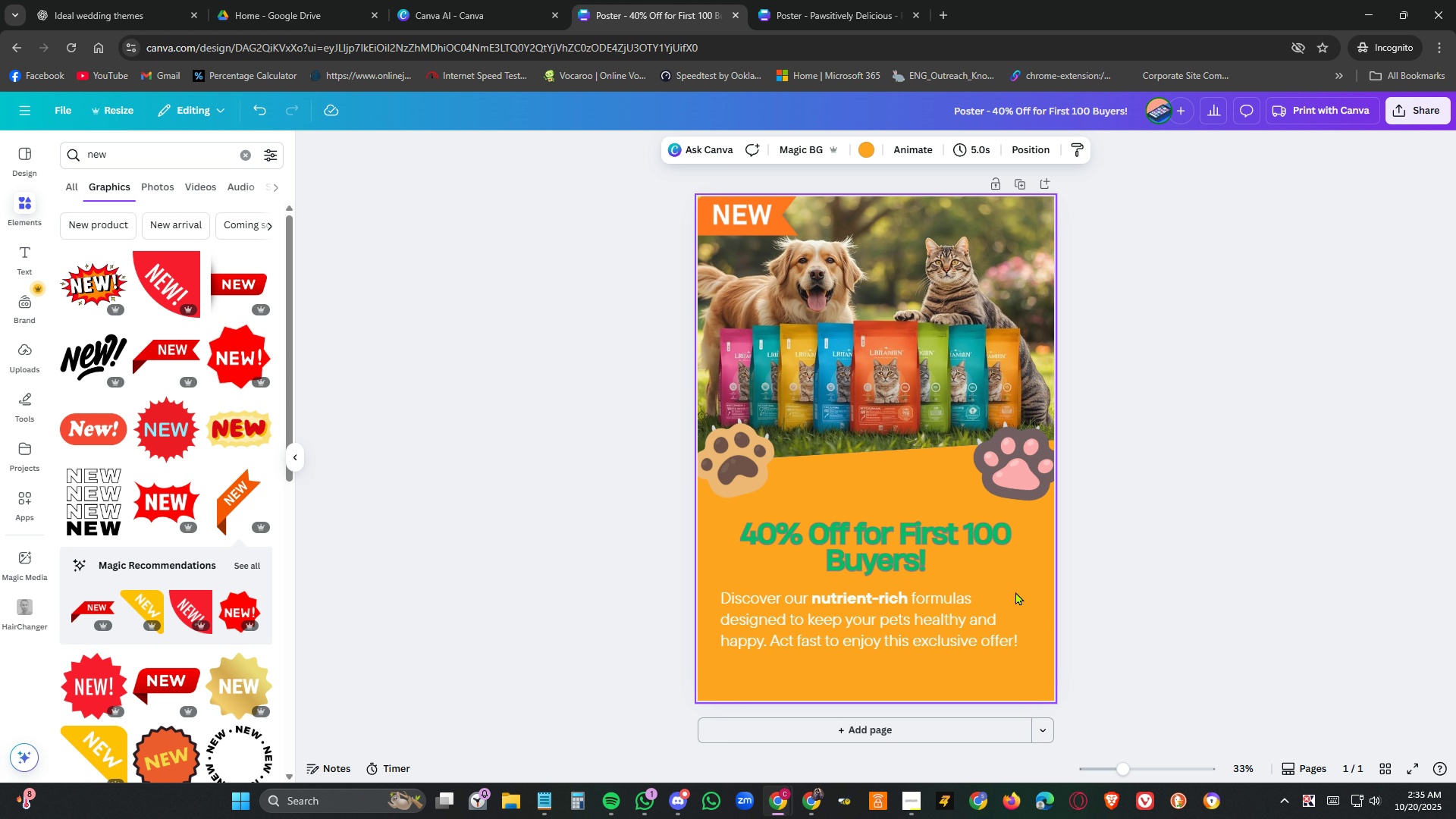 
double_click([881, 537])
 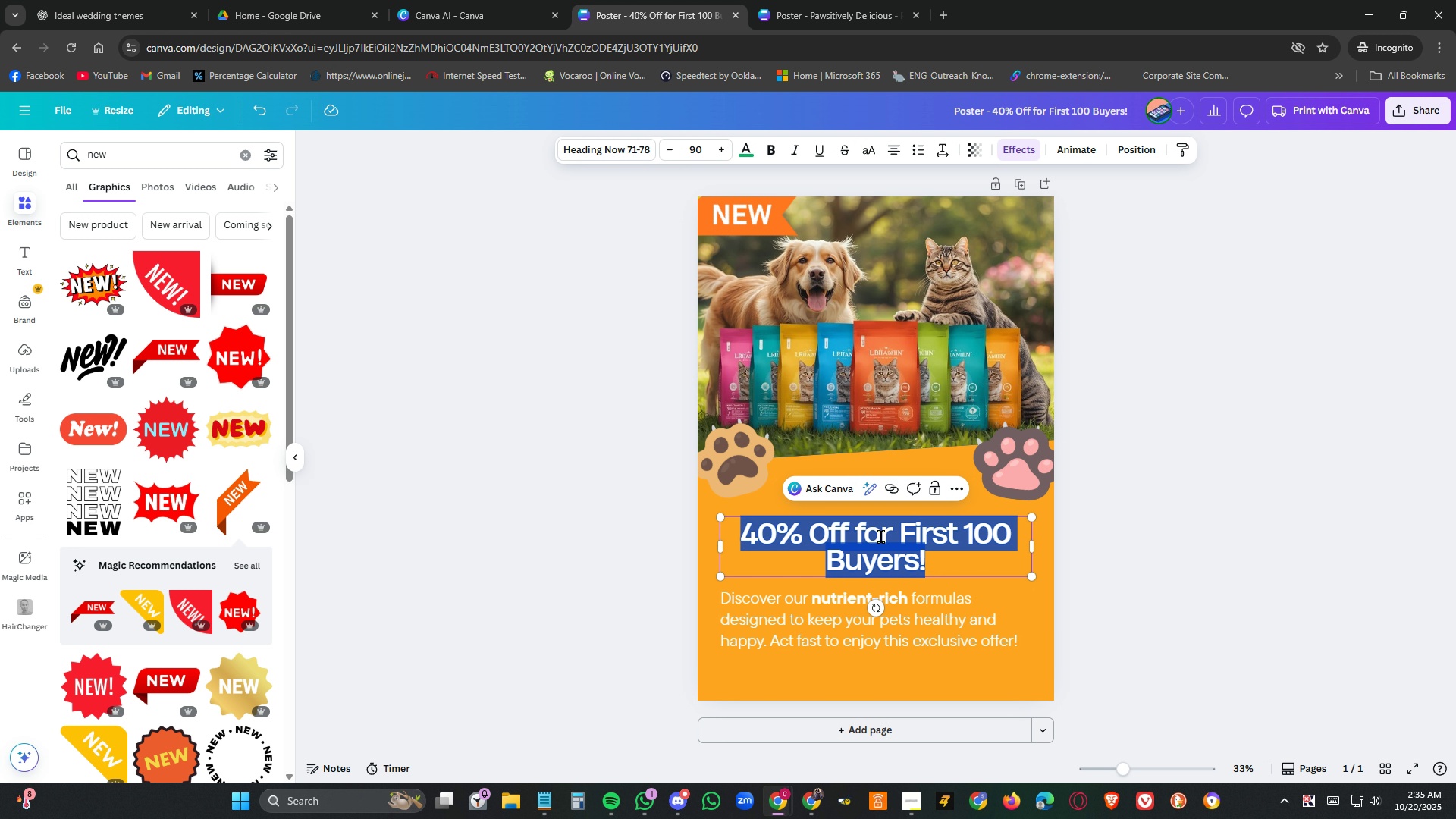 
triple_click([881, 537])
 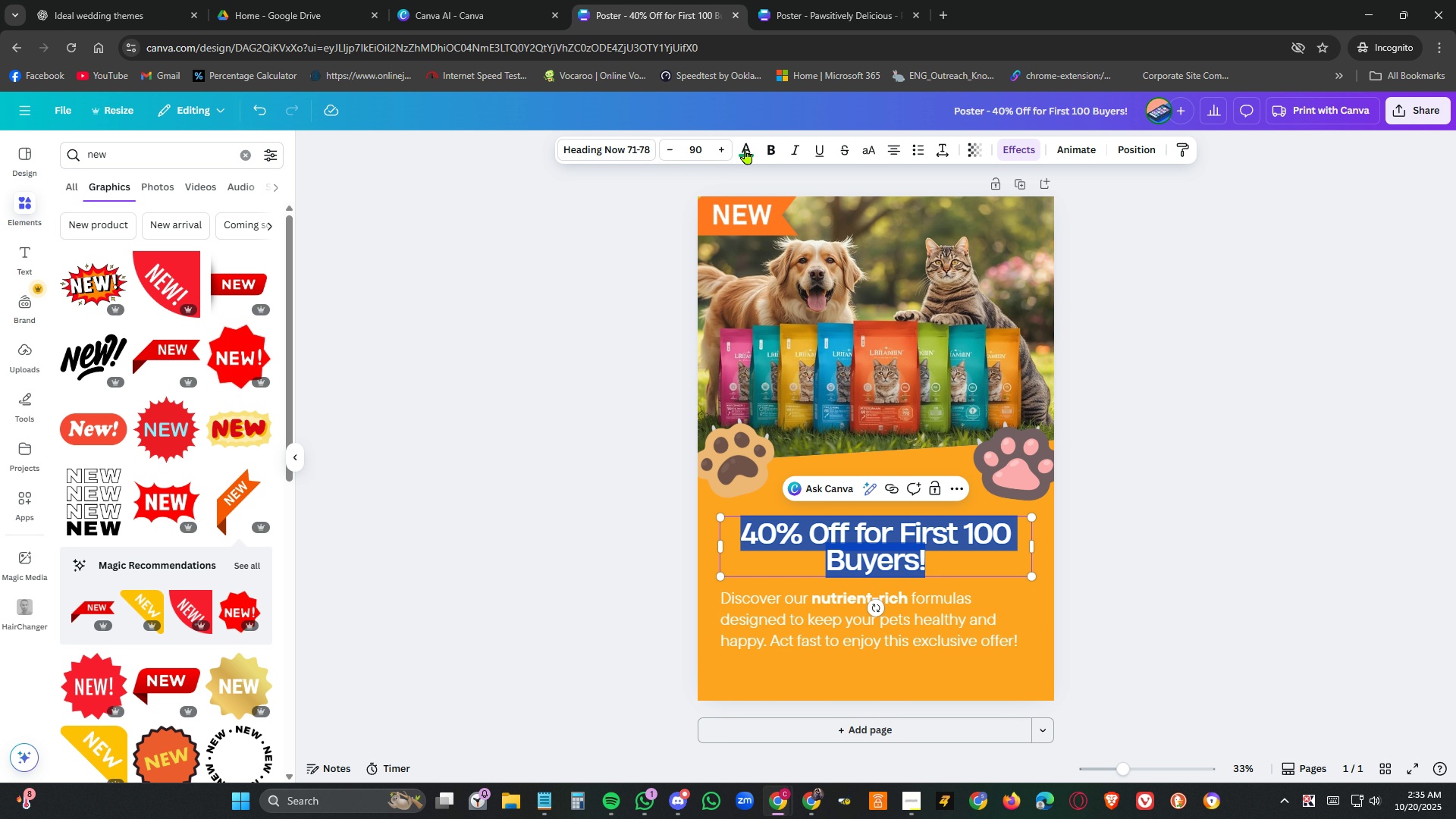 
left_click([748, 149])
 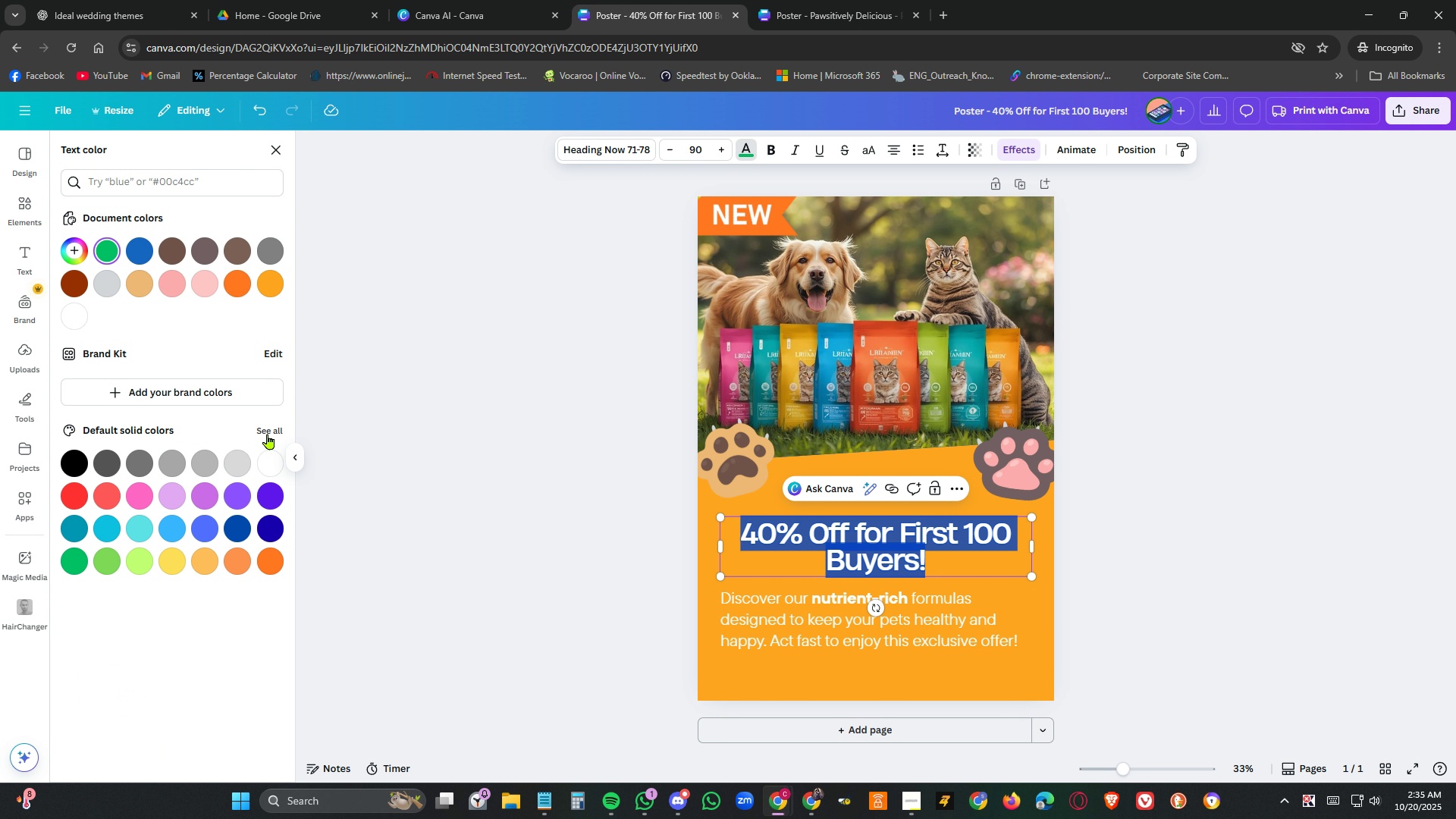 
left_click([273, 425])
 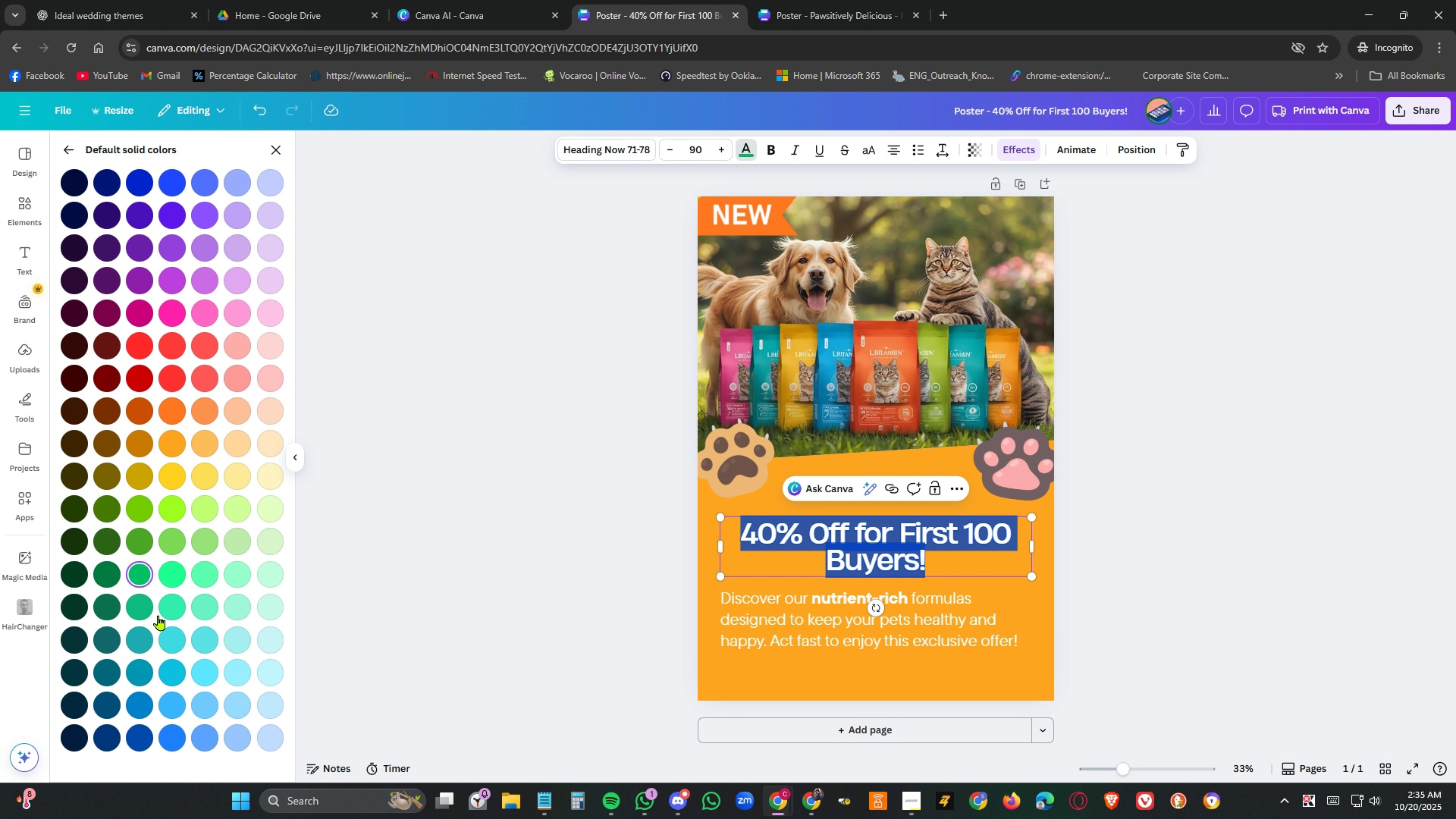 
left_click([75, 571])
 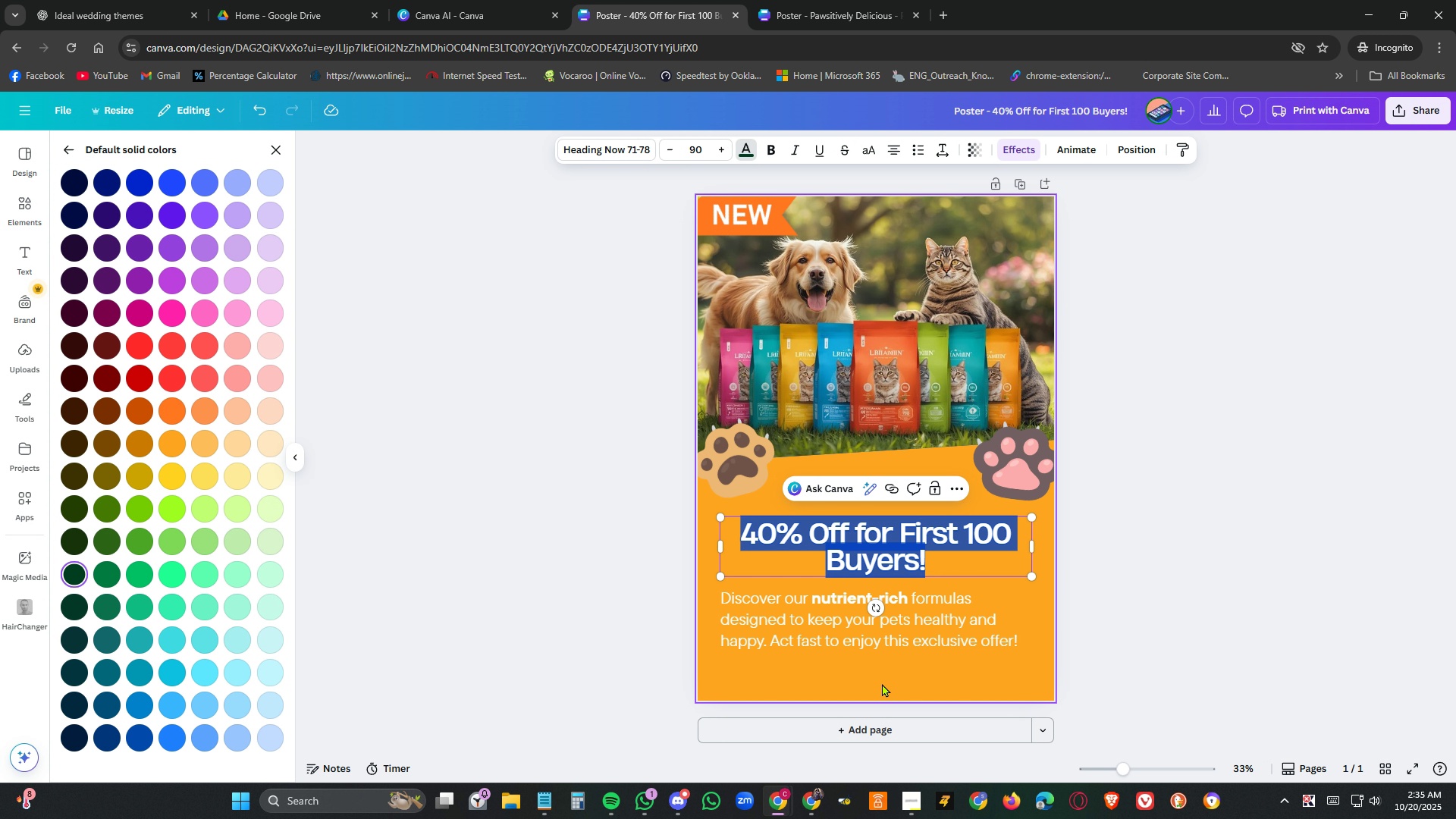 
left_click([882, 683])
 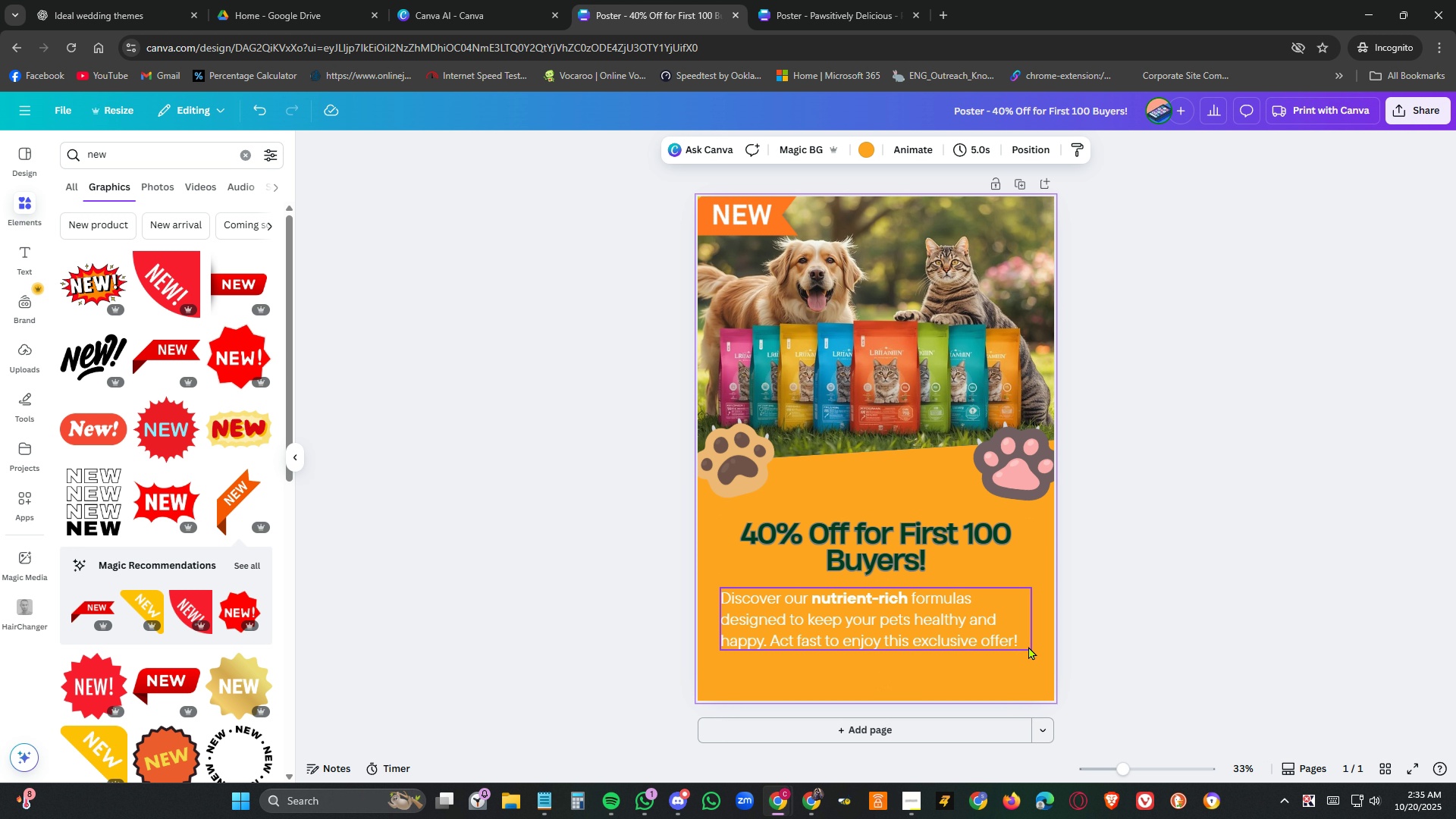 
left_click([1170, 606])
 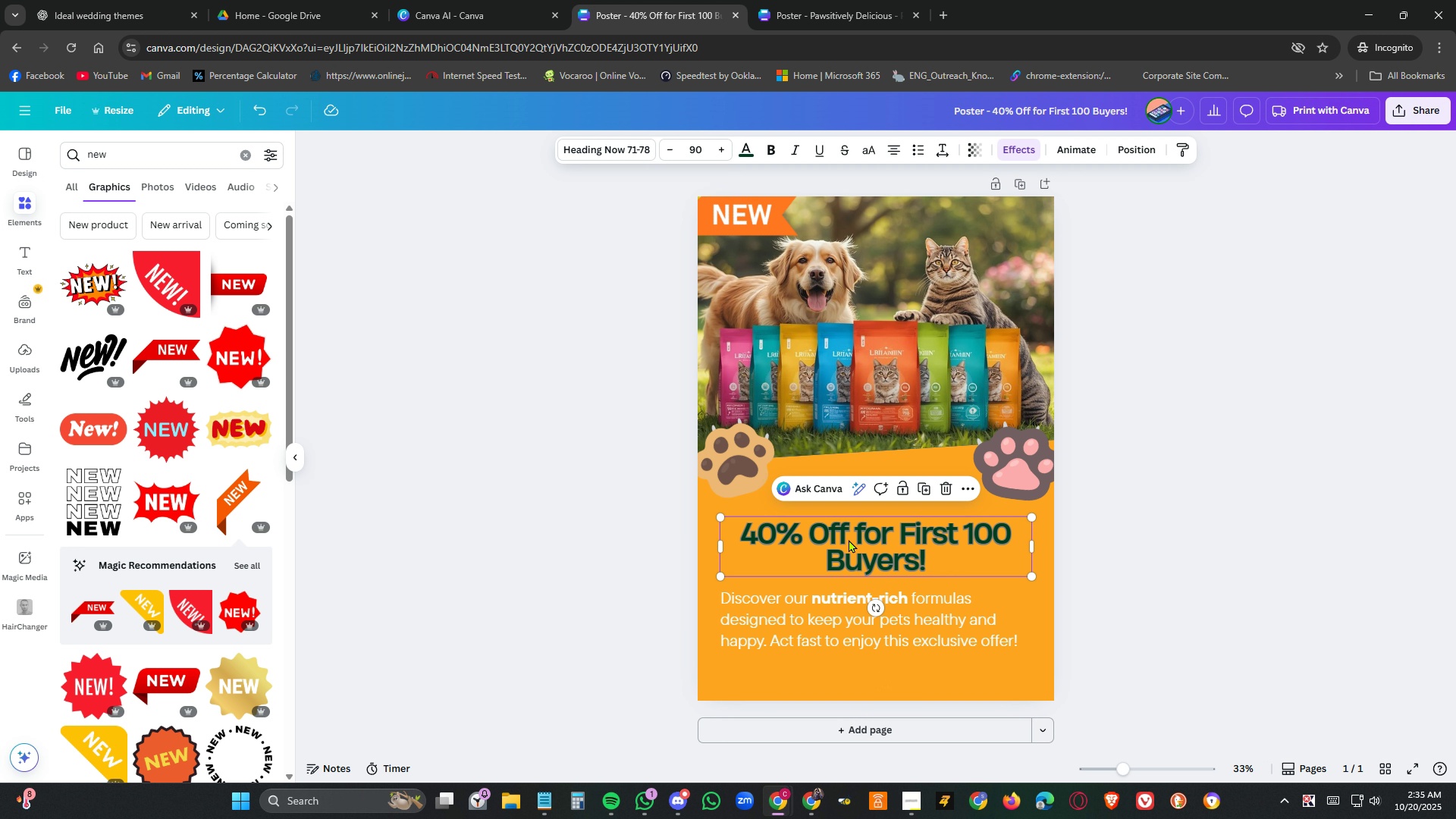 
double_click([849, 539])
 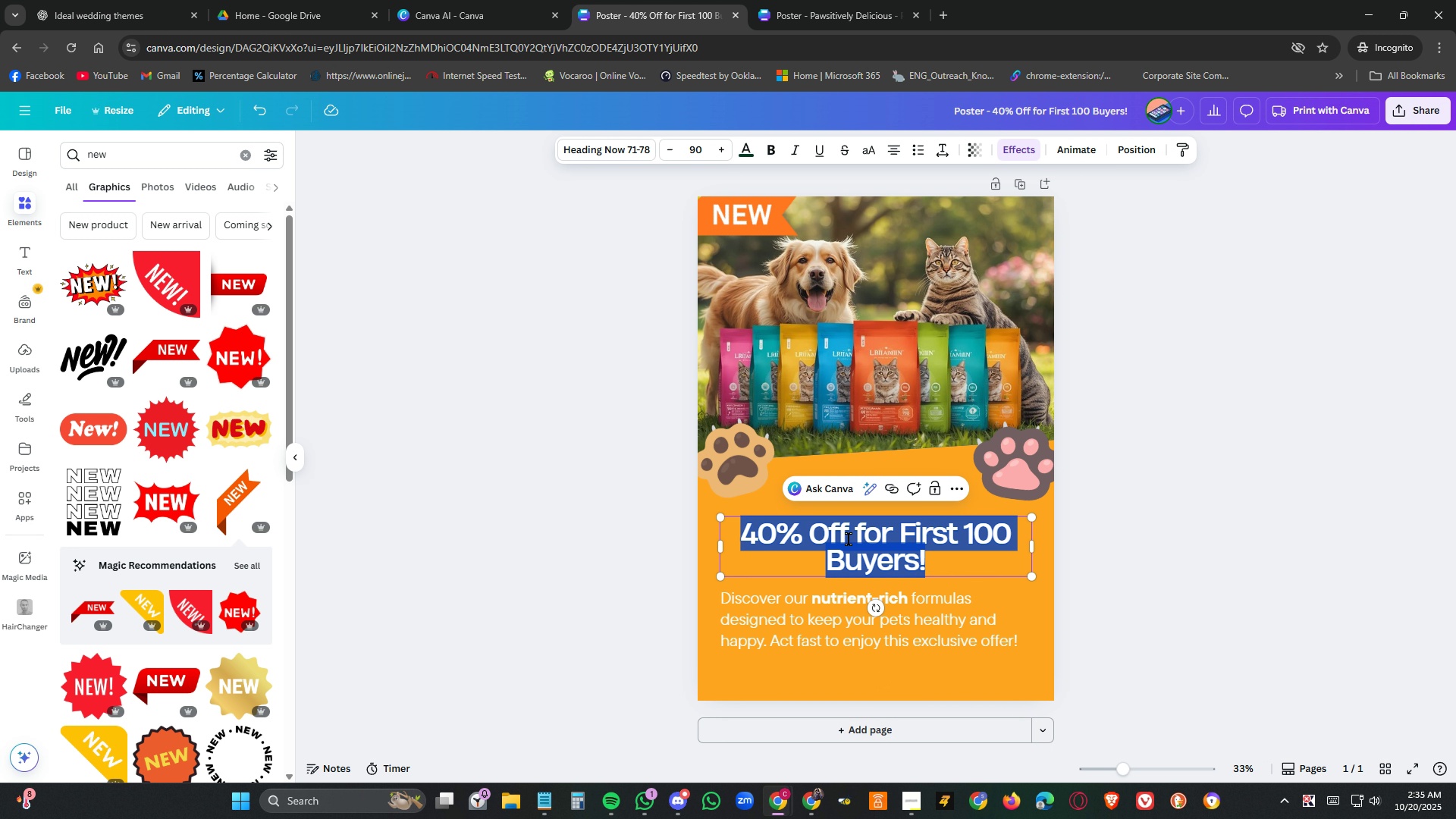 
triple_click([849, 539])
 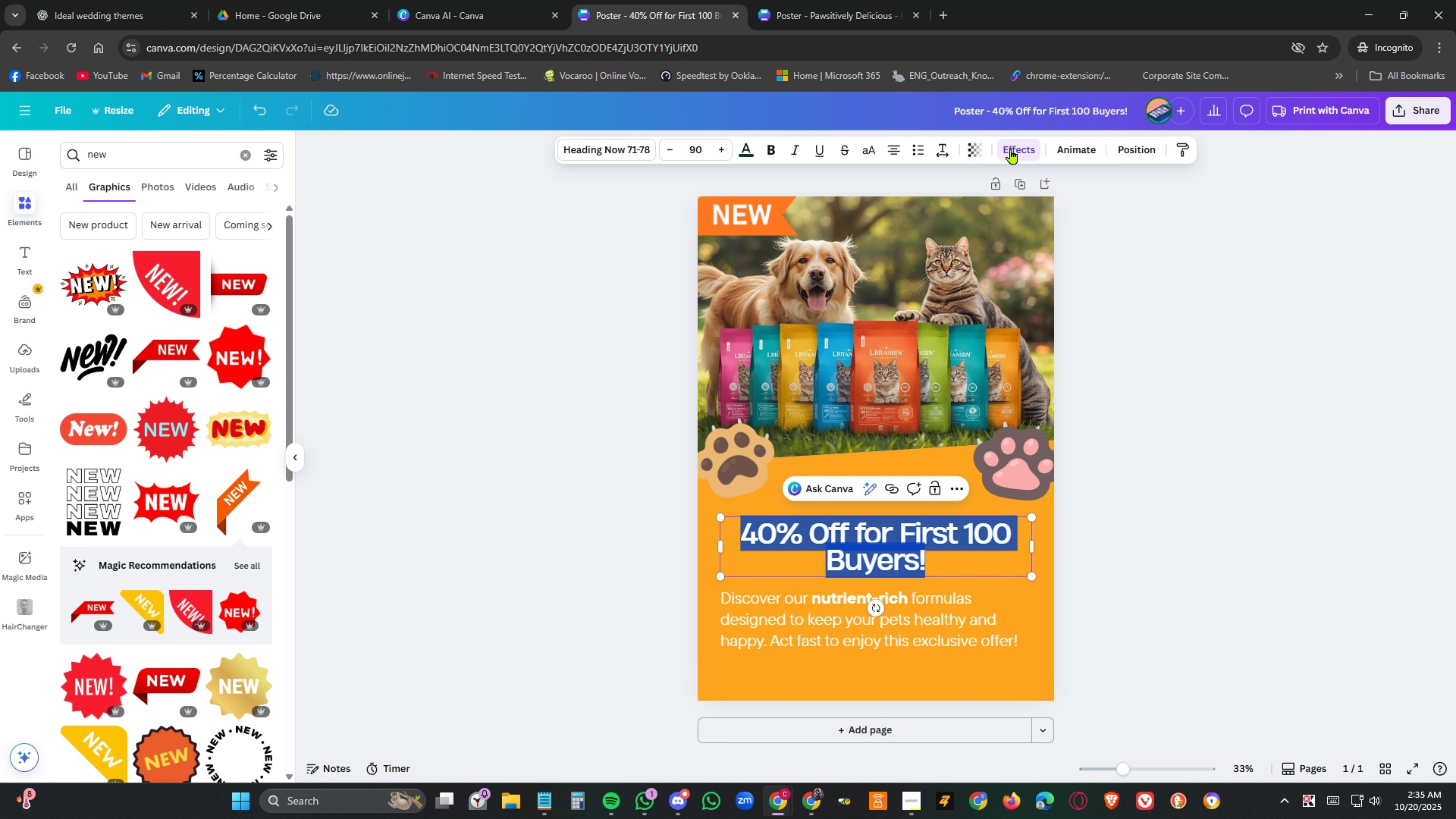 
left_click([1018, 148])
 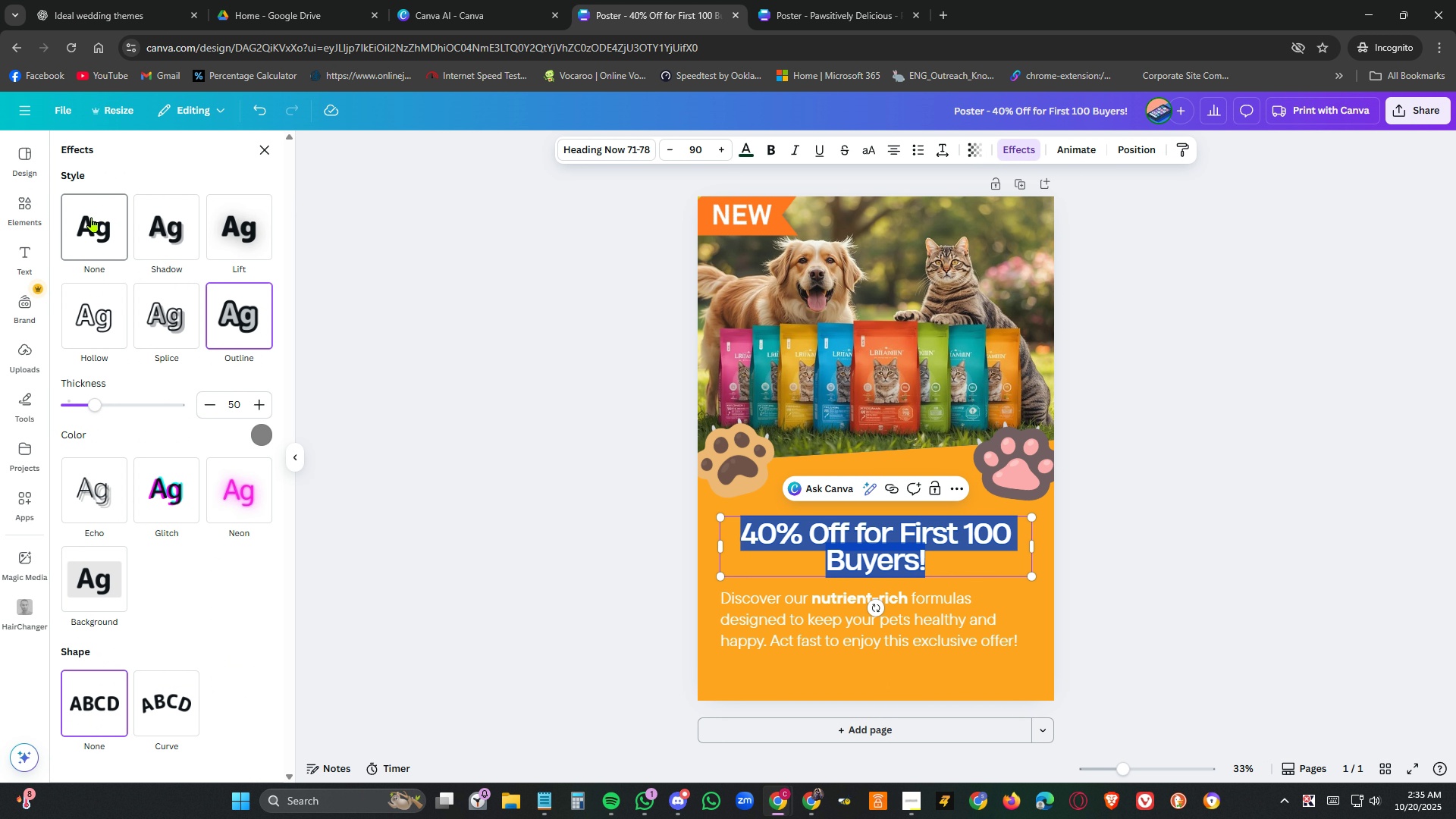 
left_click([92, 218])
 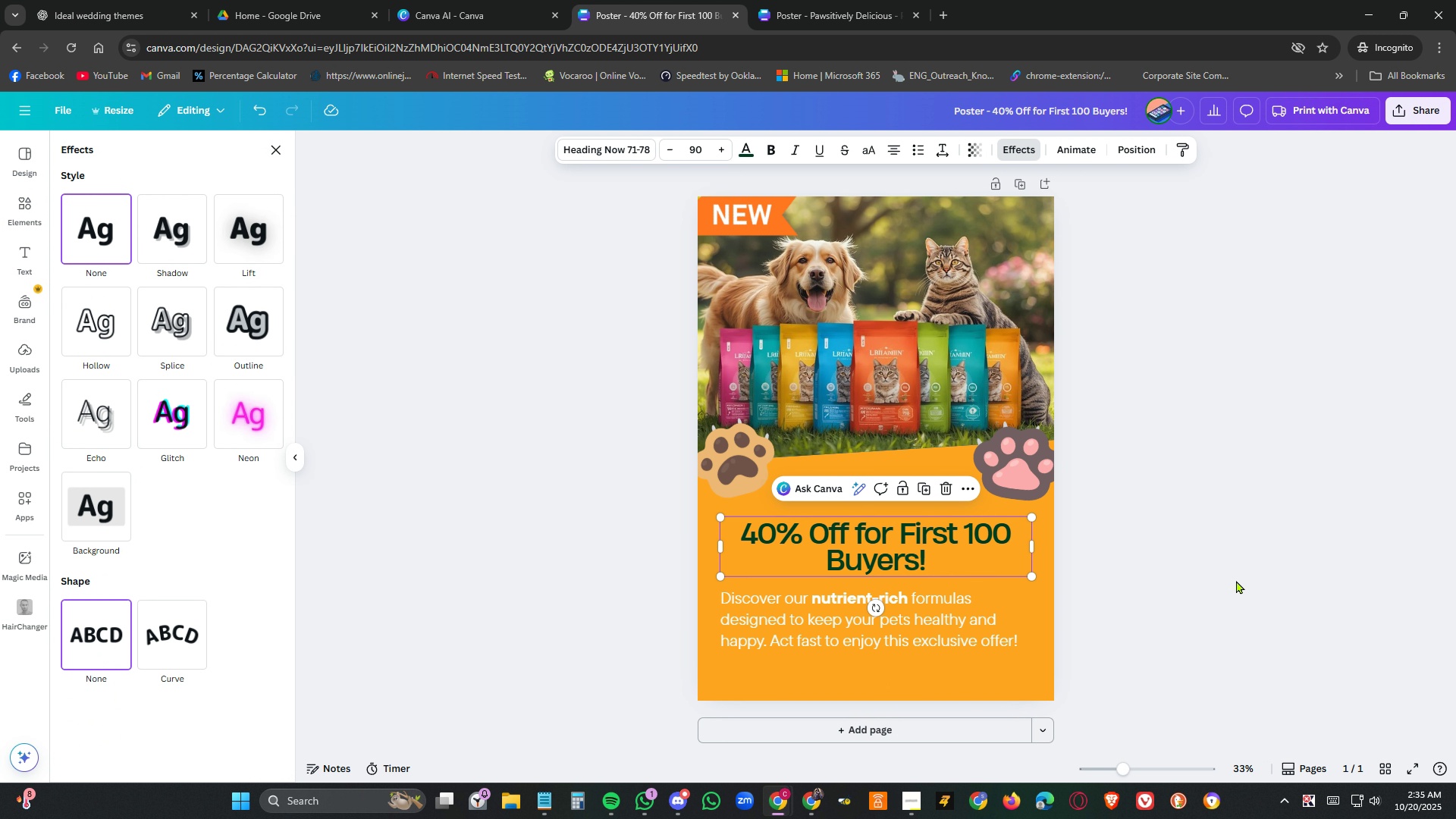 
left_click([1236, 580])
 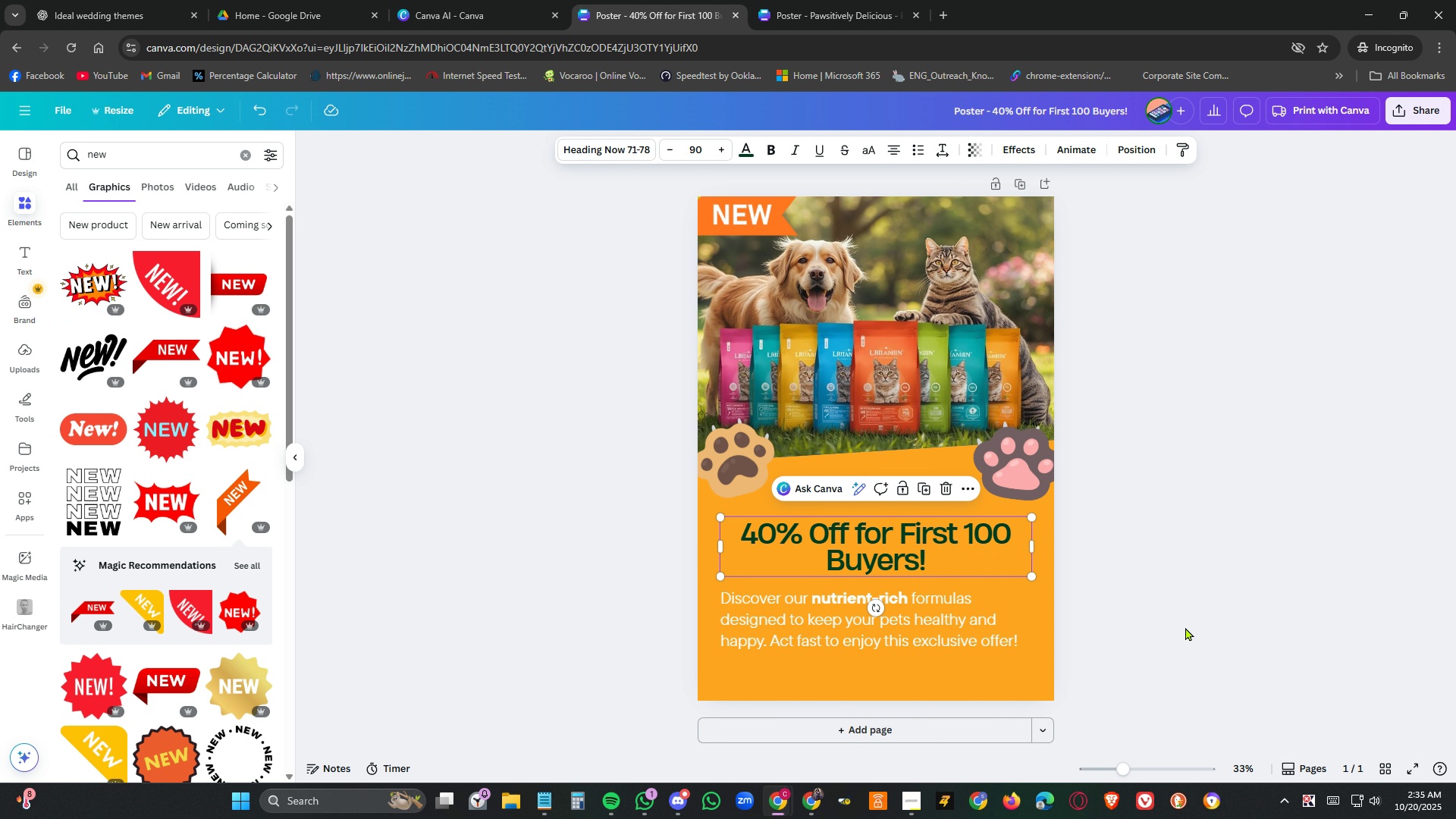 
left_click([1185, 628])
 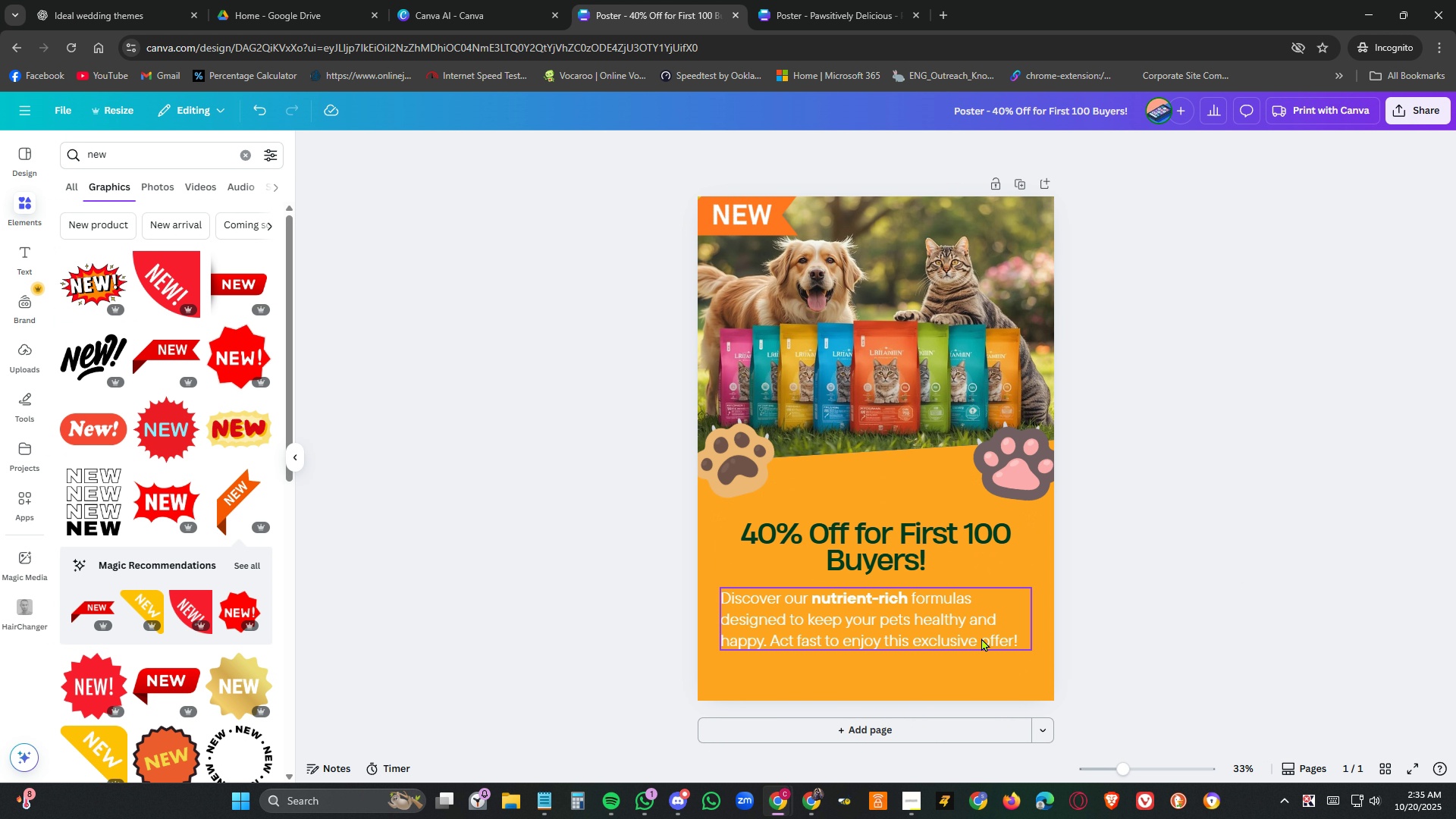 
double_click([981, 638])
 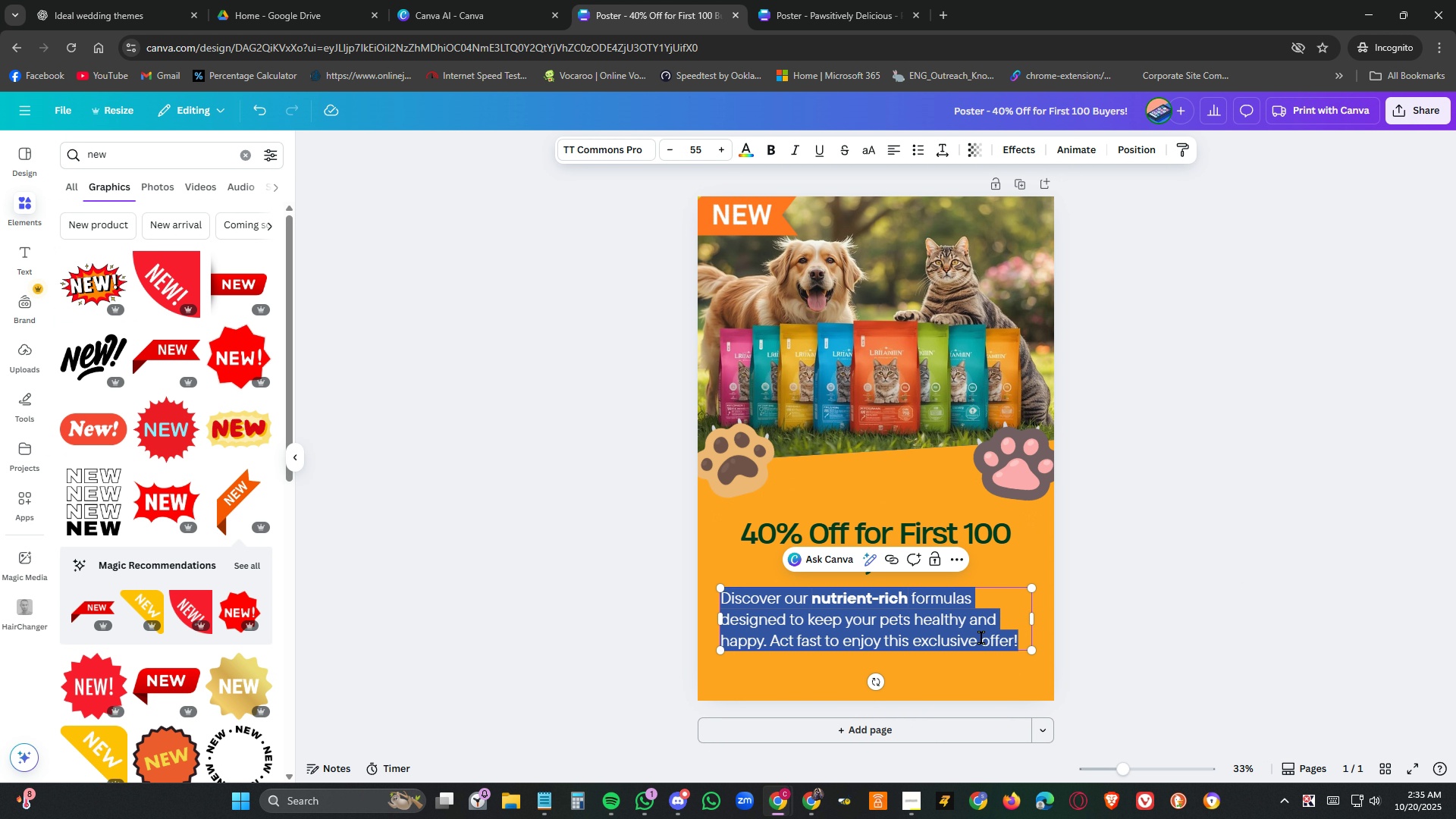 
triple_click([981, 638])
 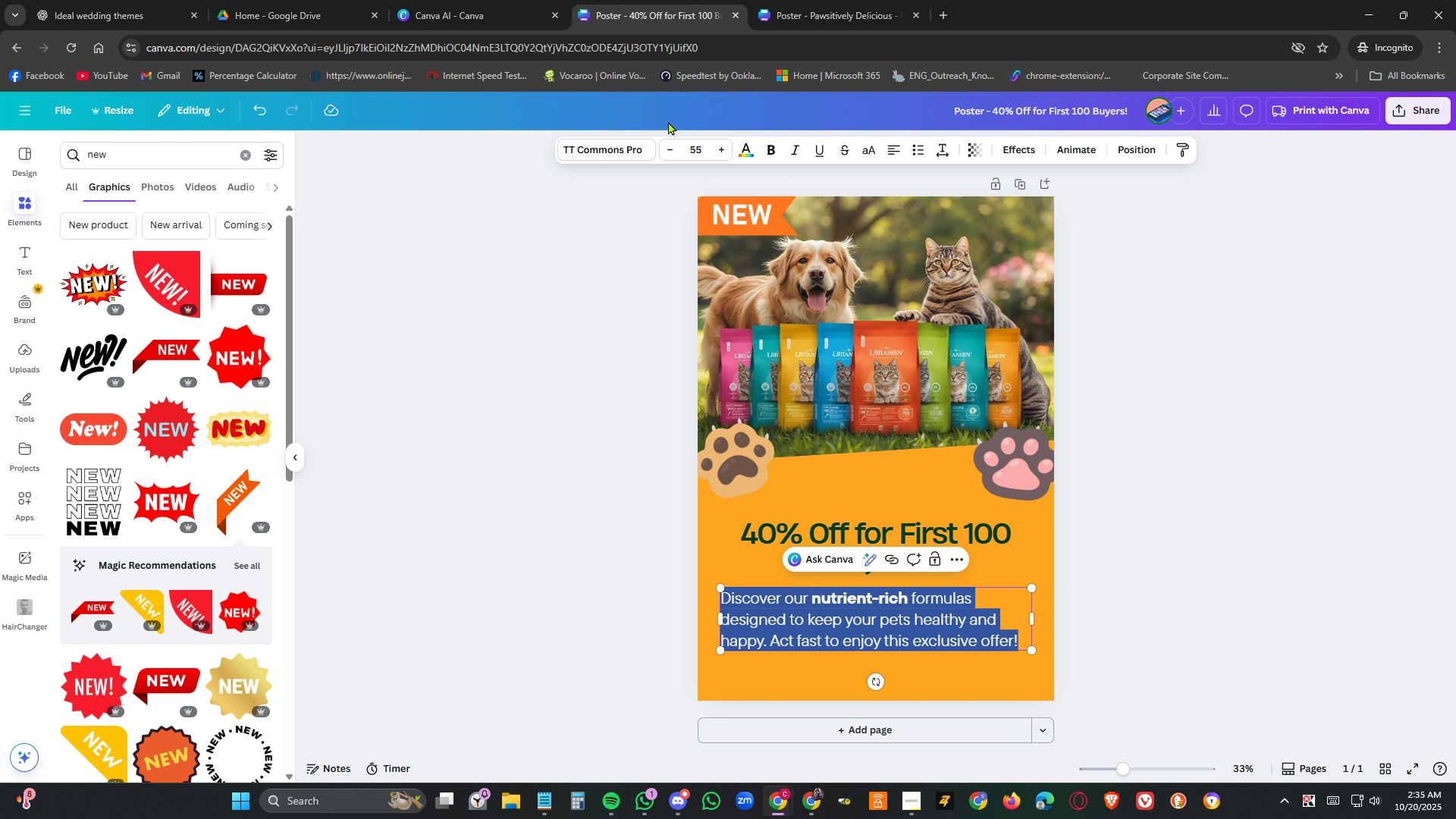 
left_click([743, 155])
 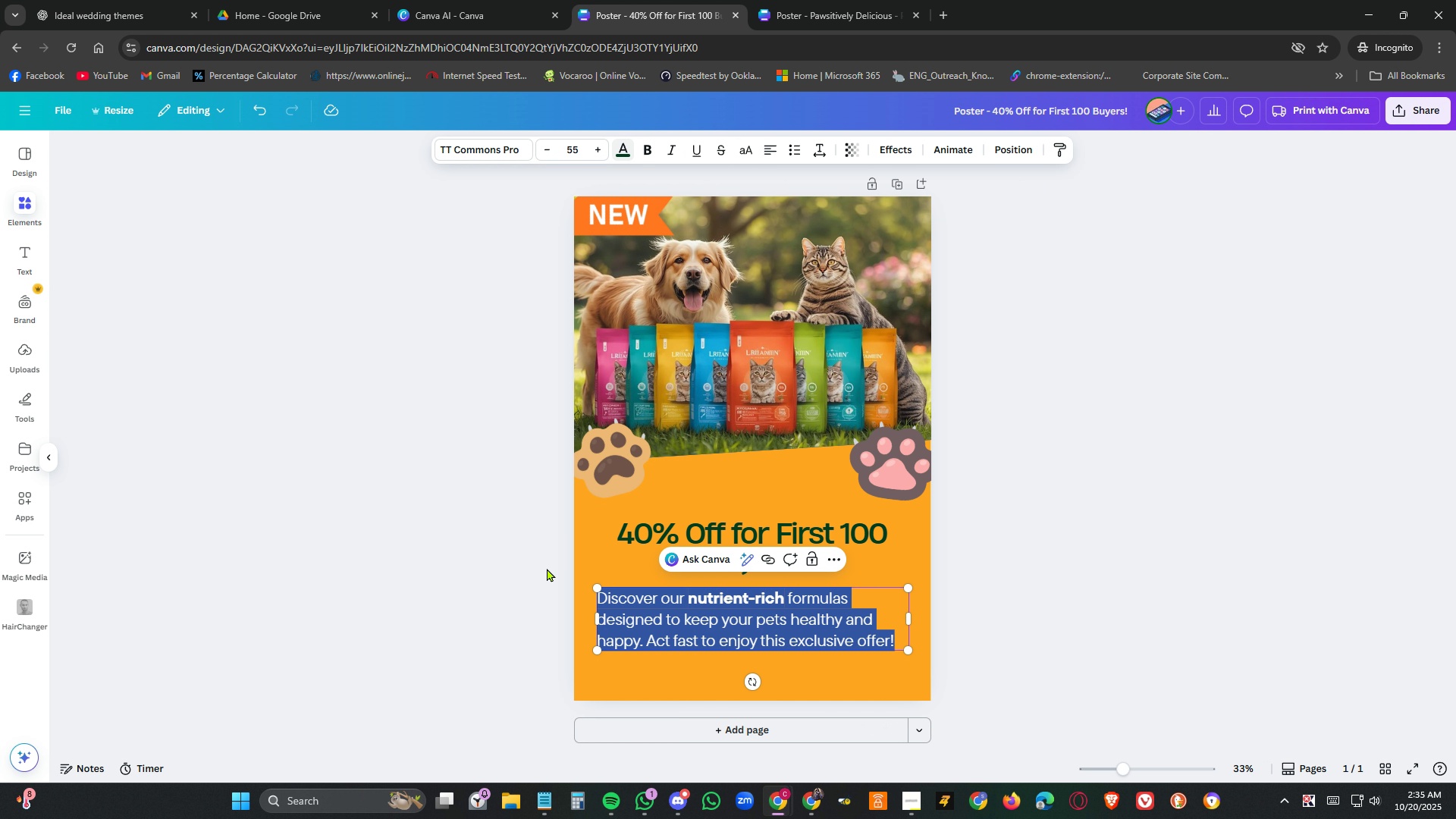 
left_click([1244, 562])
 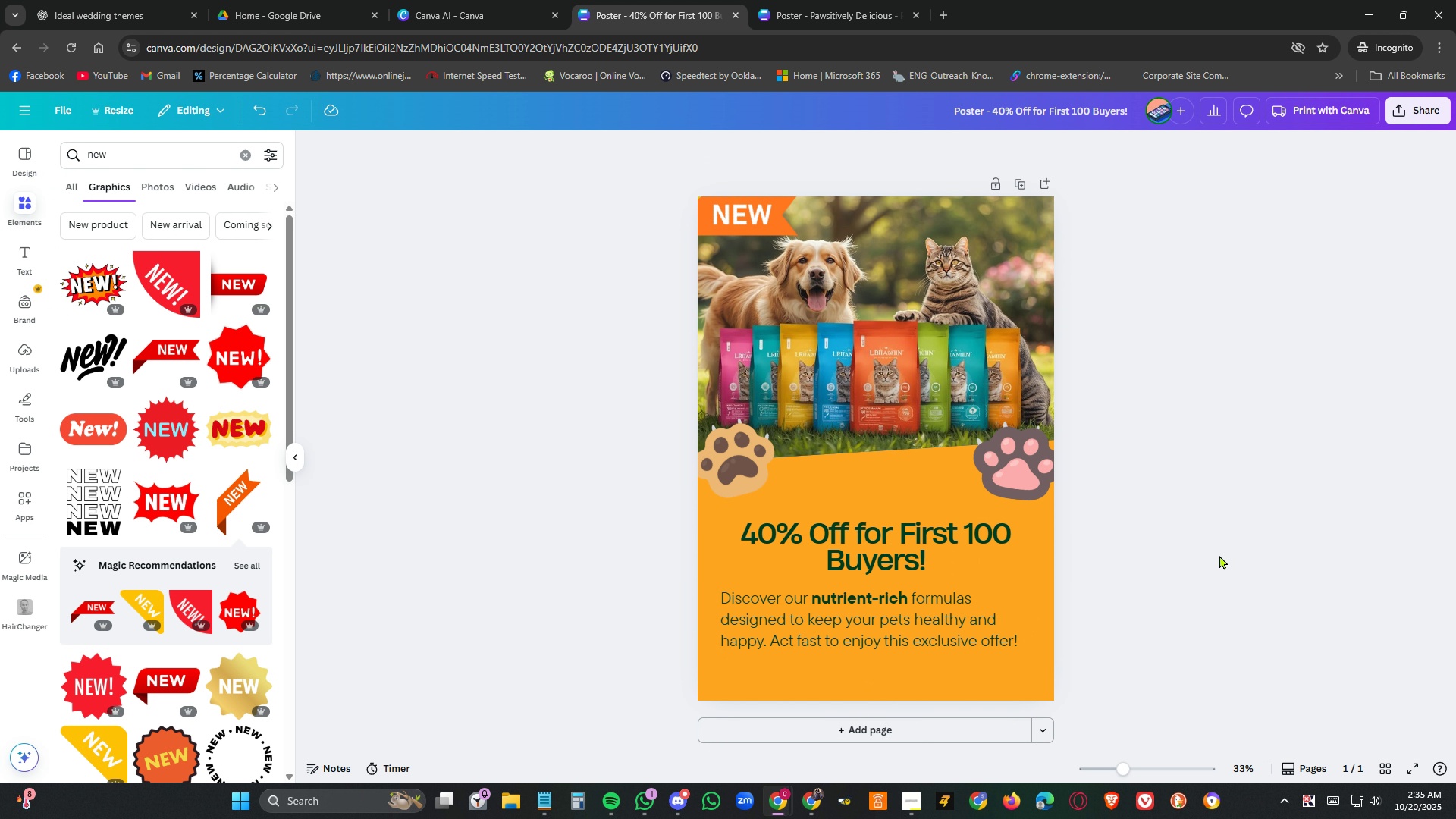 
left_click([837, 7])
 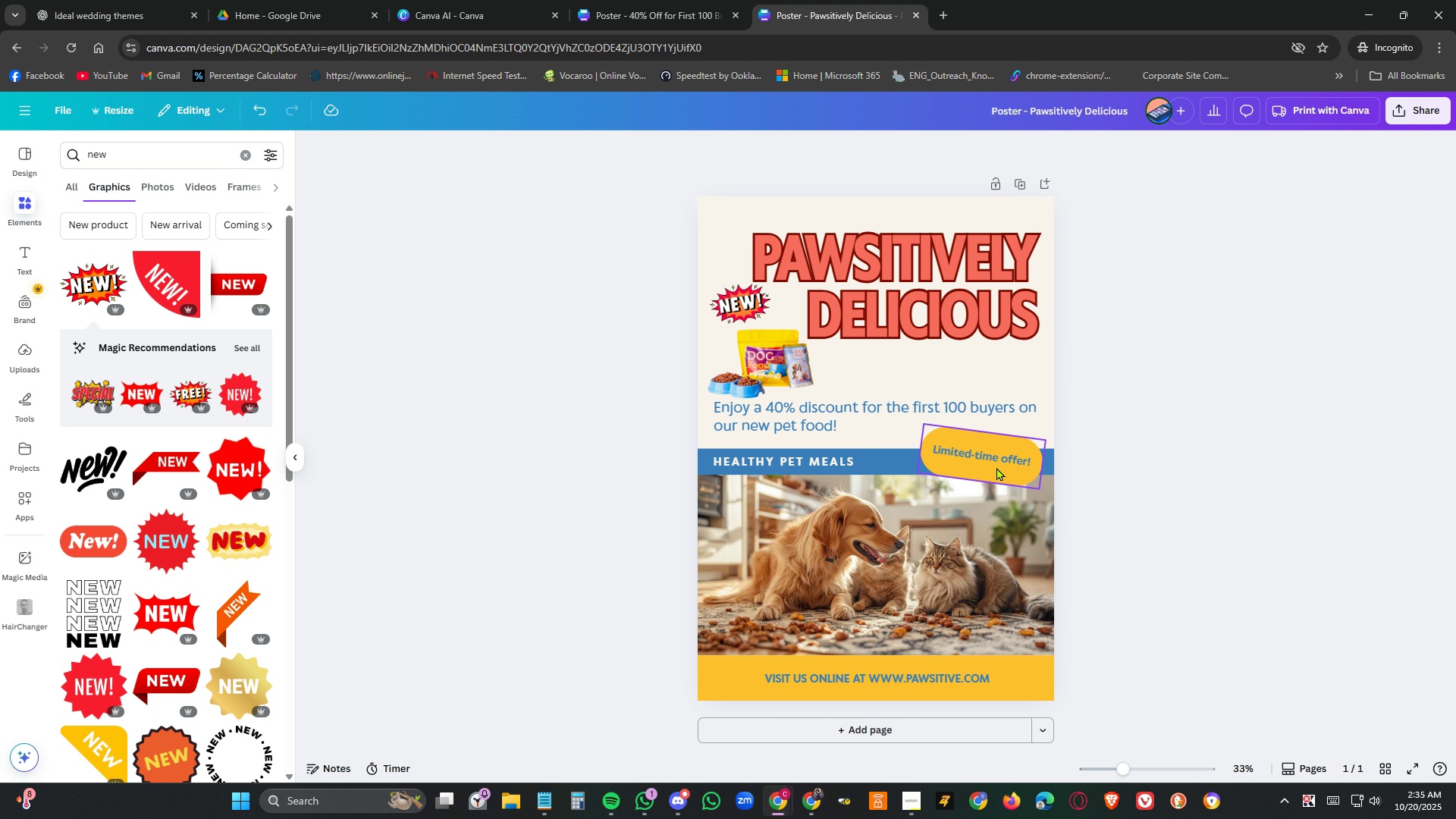 
double_click([1001, 460])
 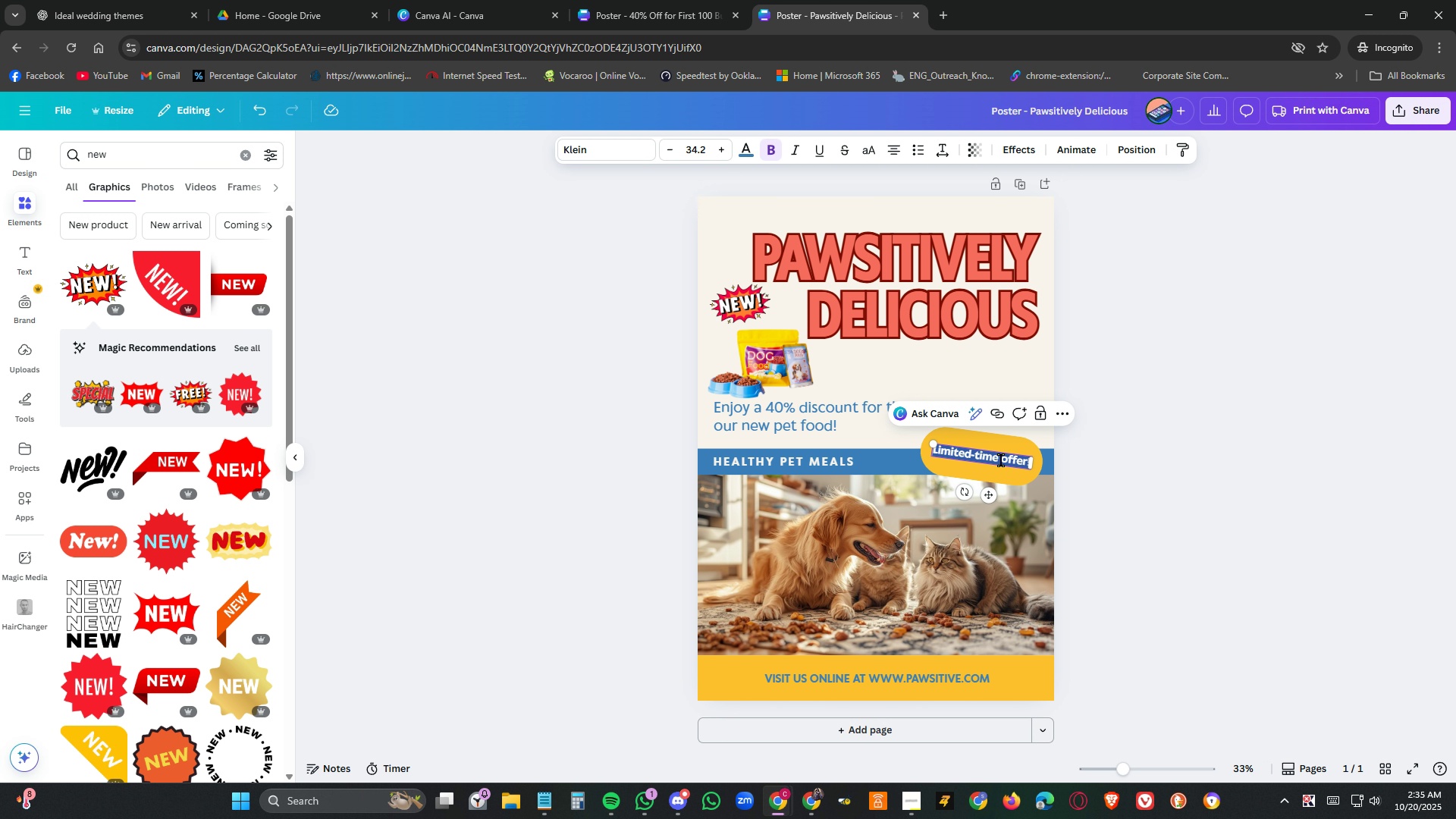 
triple_click([1001, 460])
 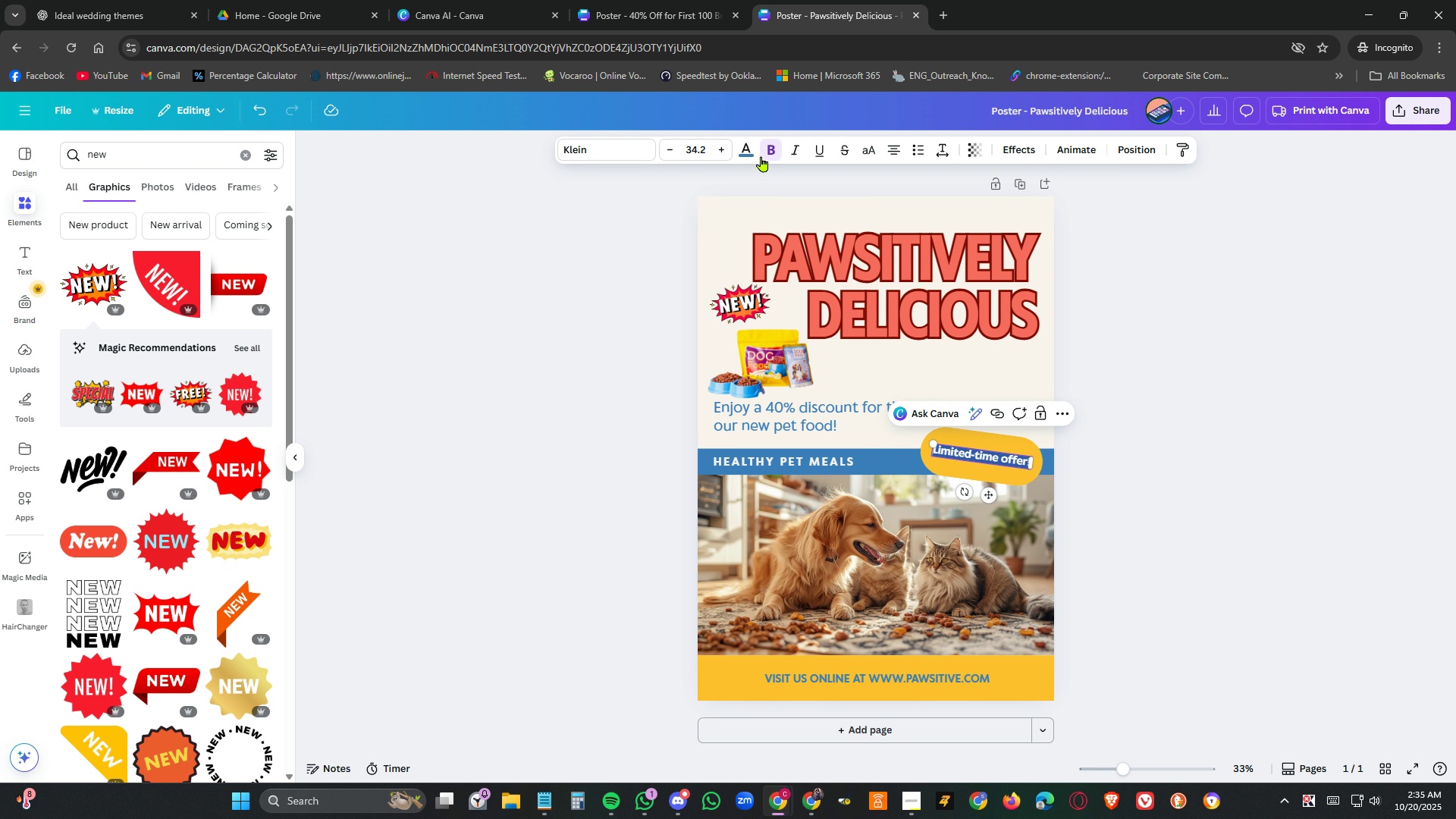 
mouse_move([755, 162])
 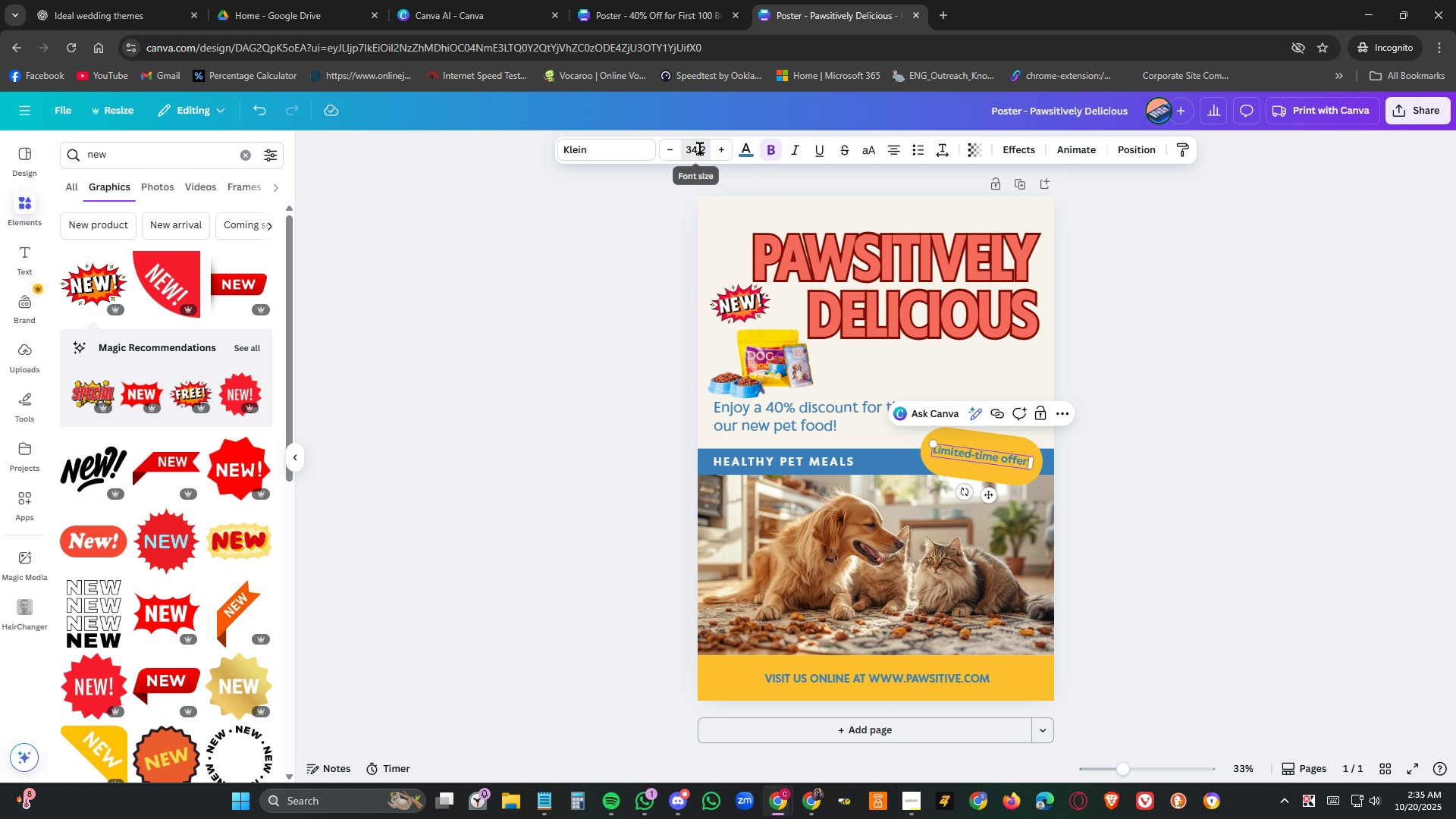 
double_click([700, 149])
 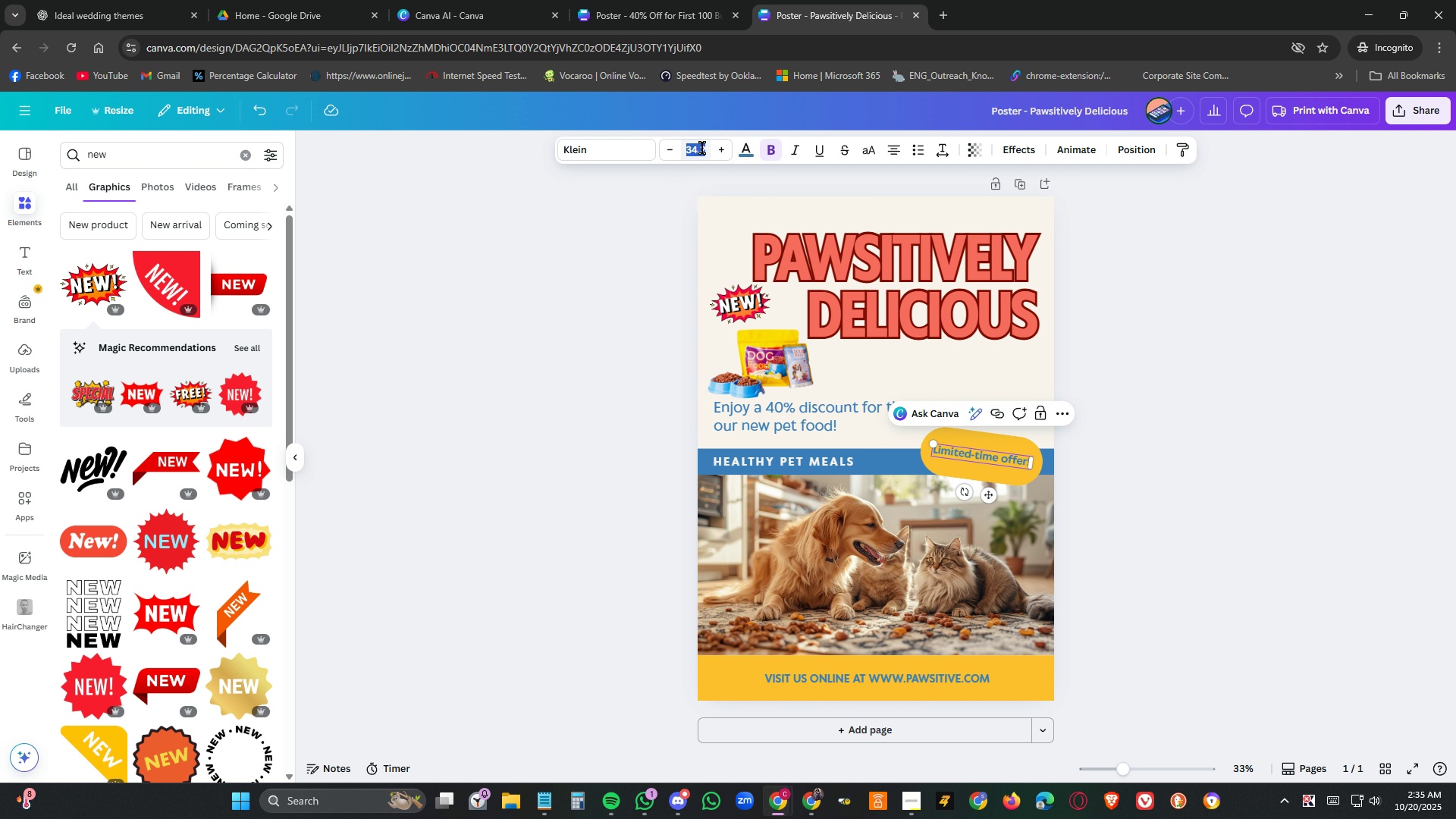 
key(Numpad3)
 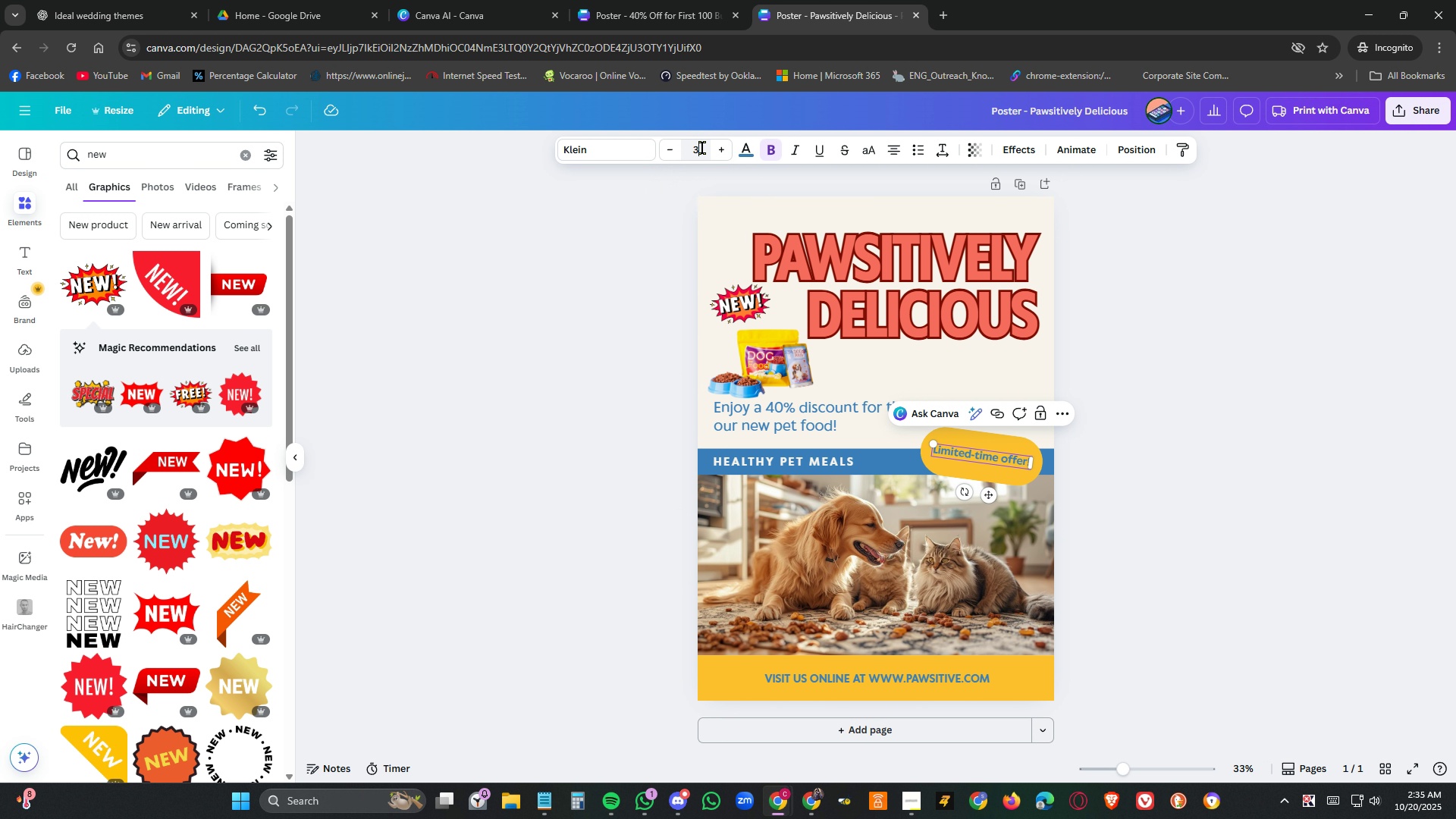 
key(Numpad5)
 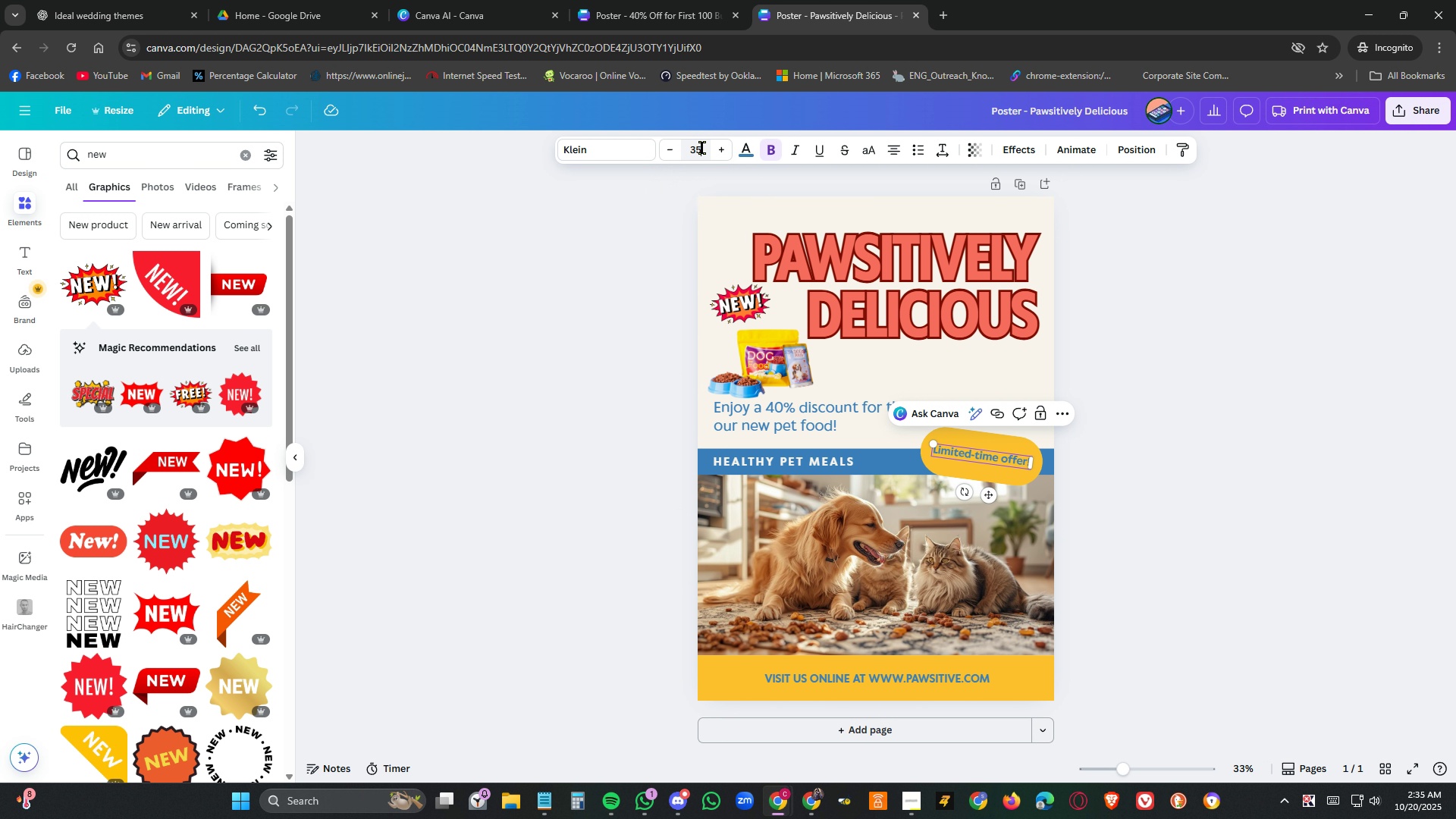 
key(NumpadEnter)
 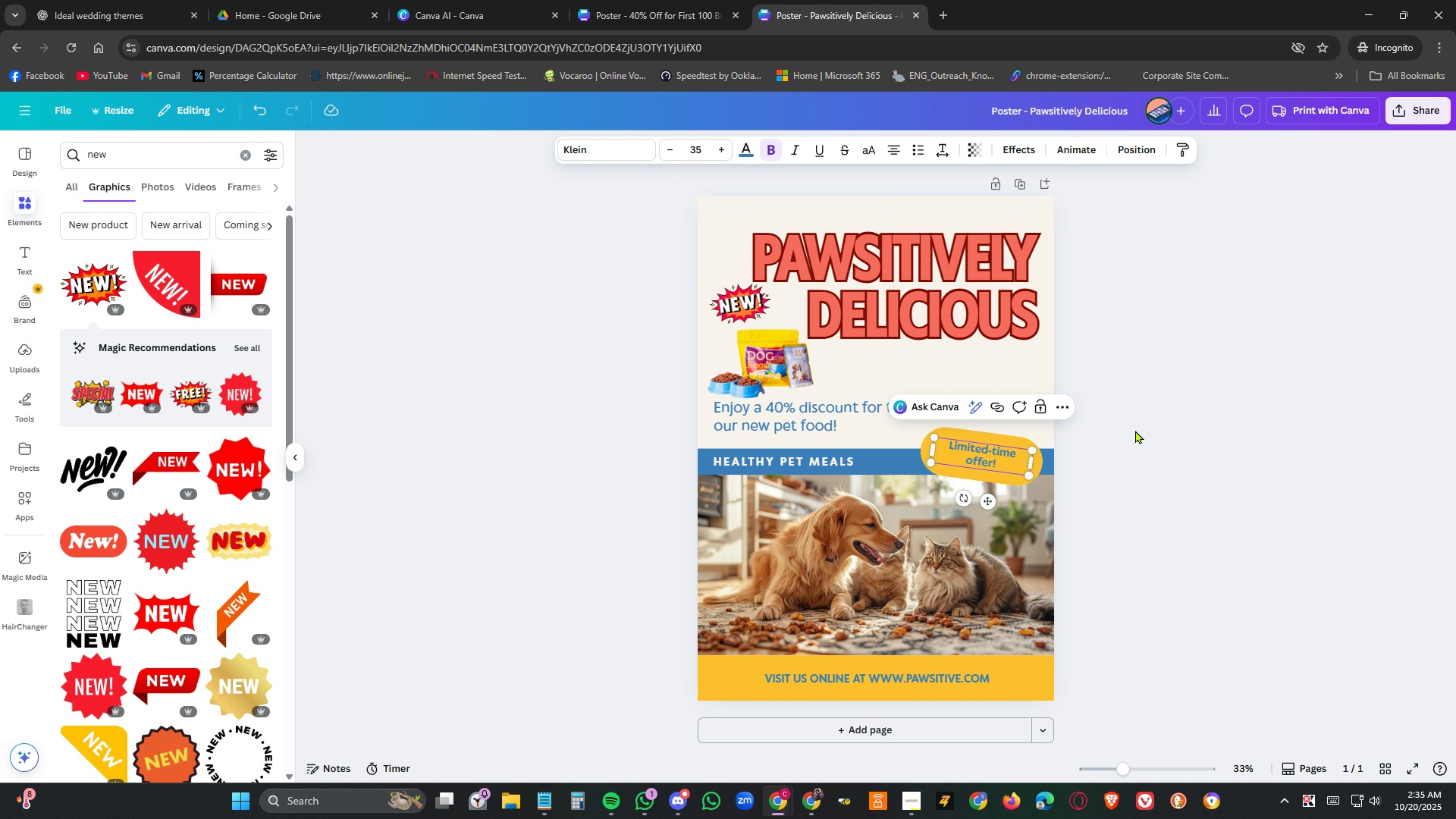 
left_click([1184, 471])
 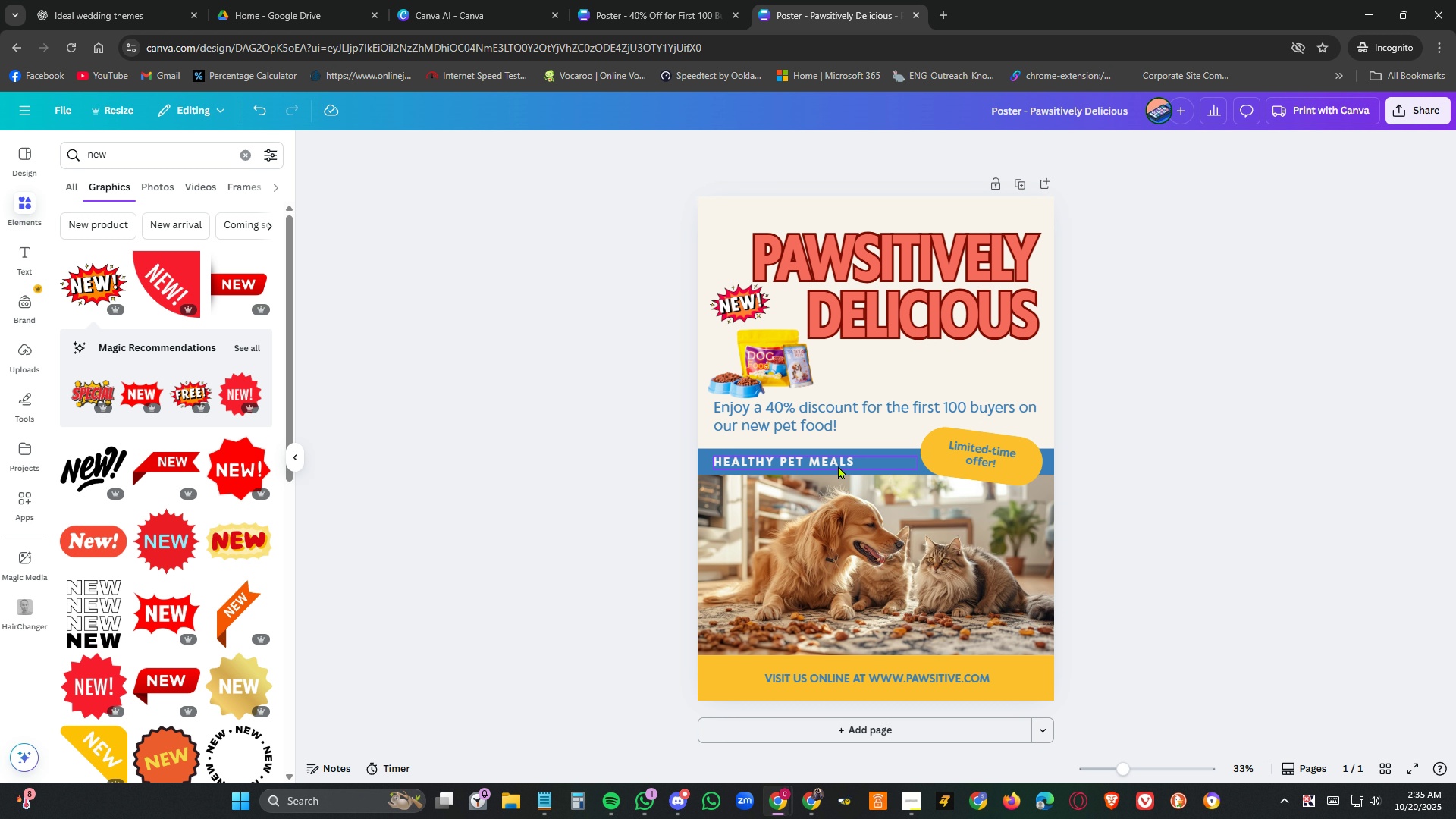 
wait(8.43)
 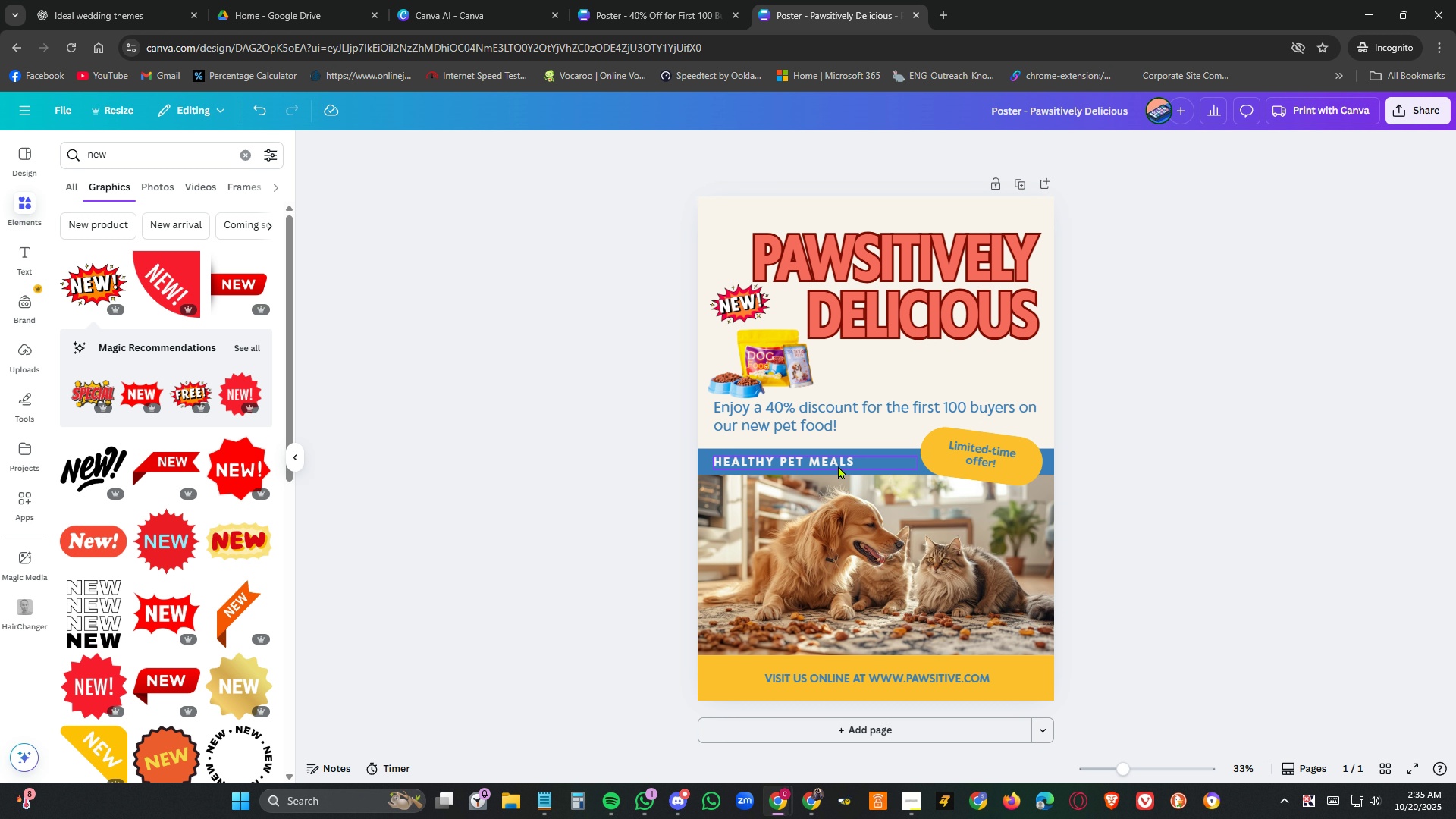 
left_click([610, 2])
 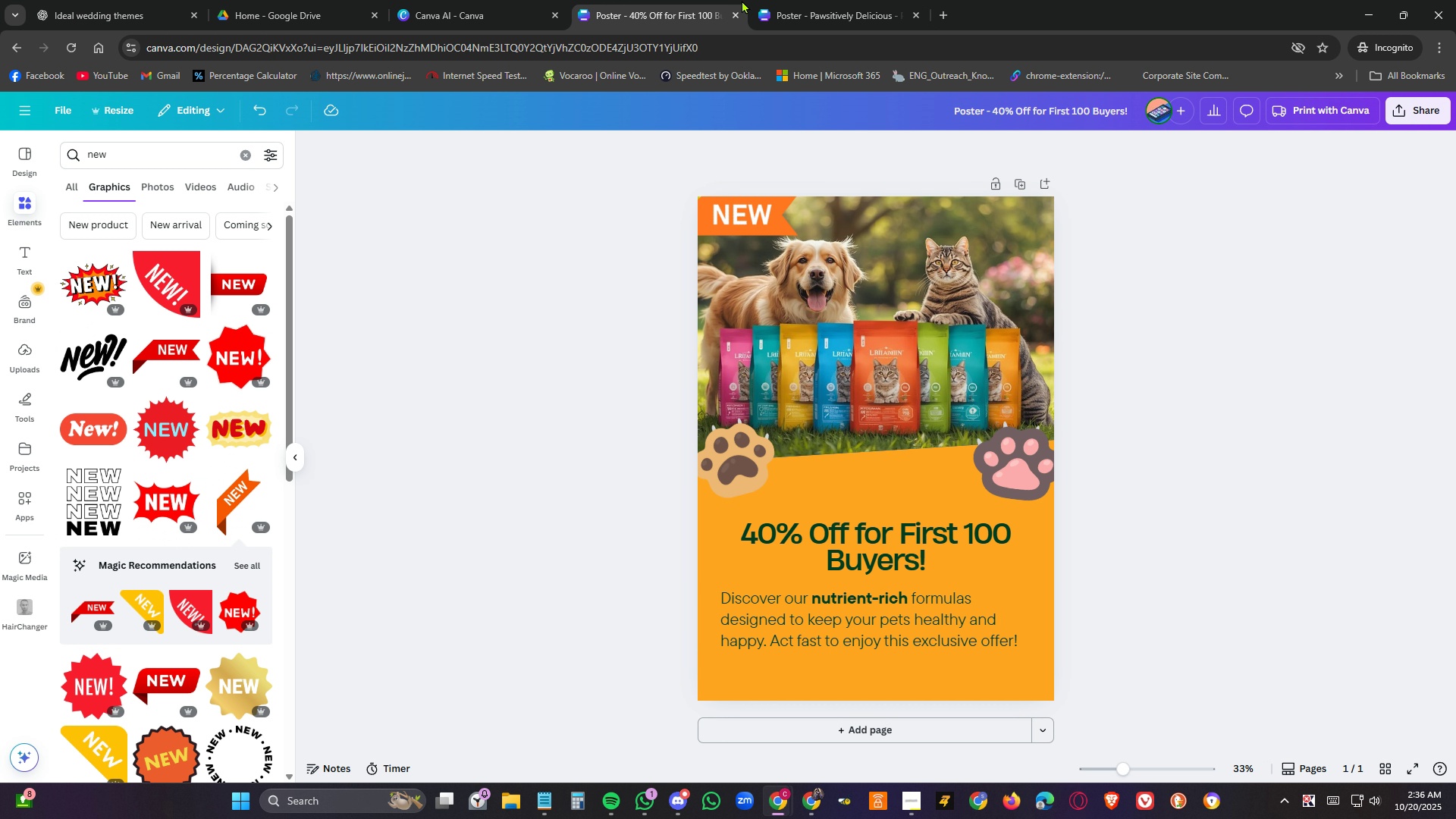 
left_click([855, 17])
 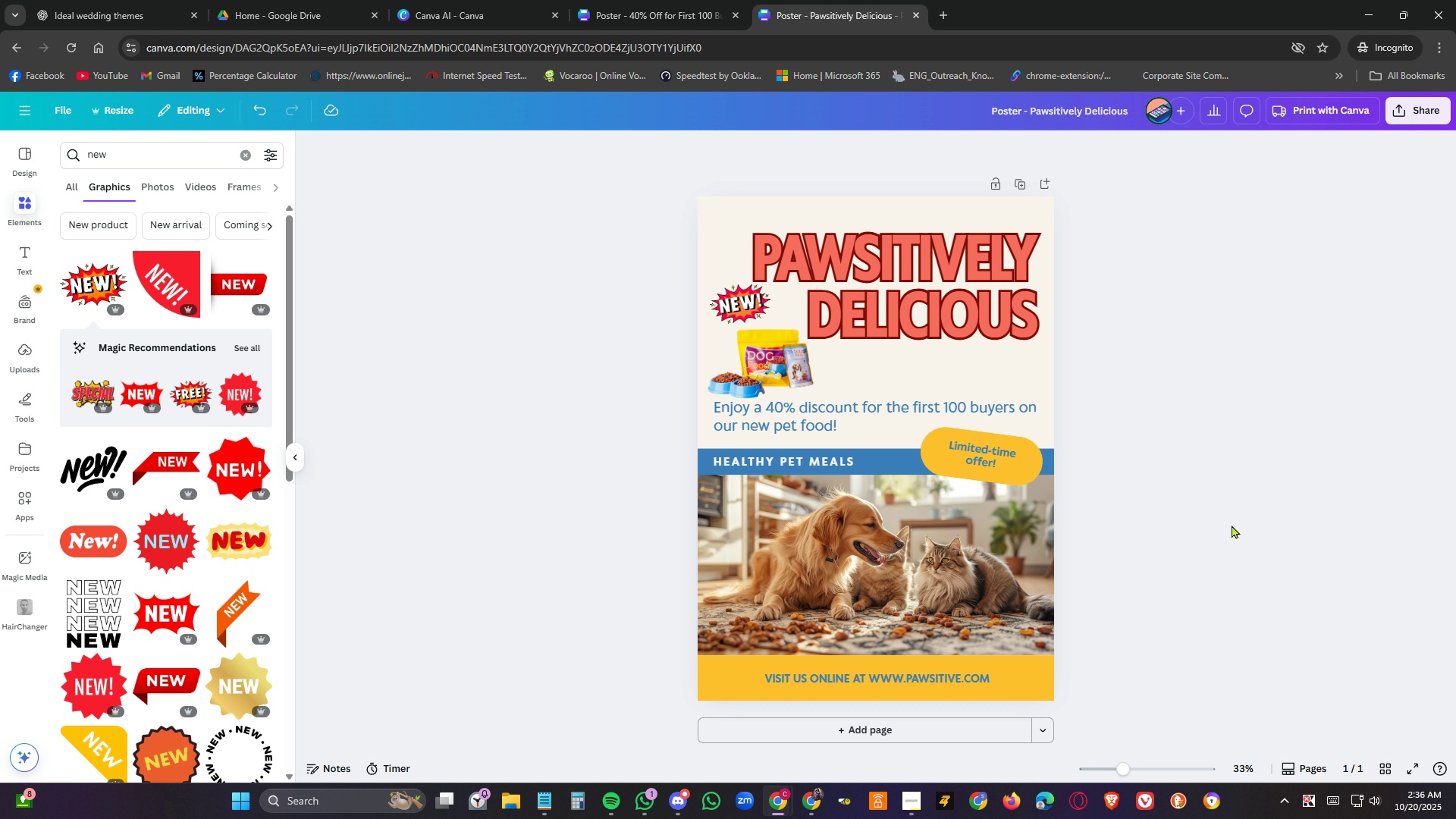 
wait(6.99)
 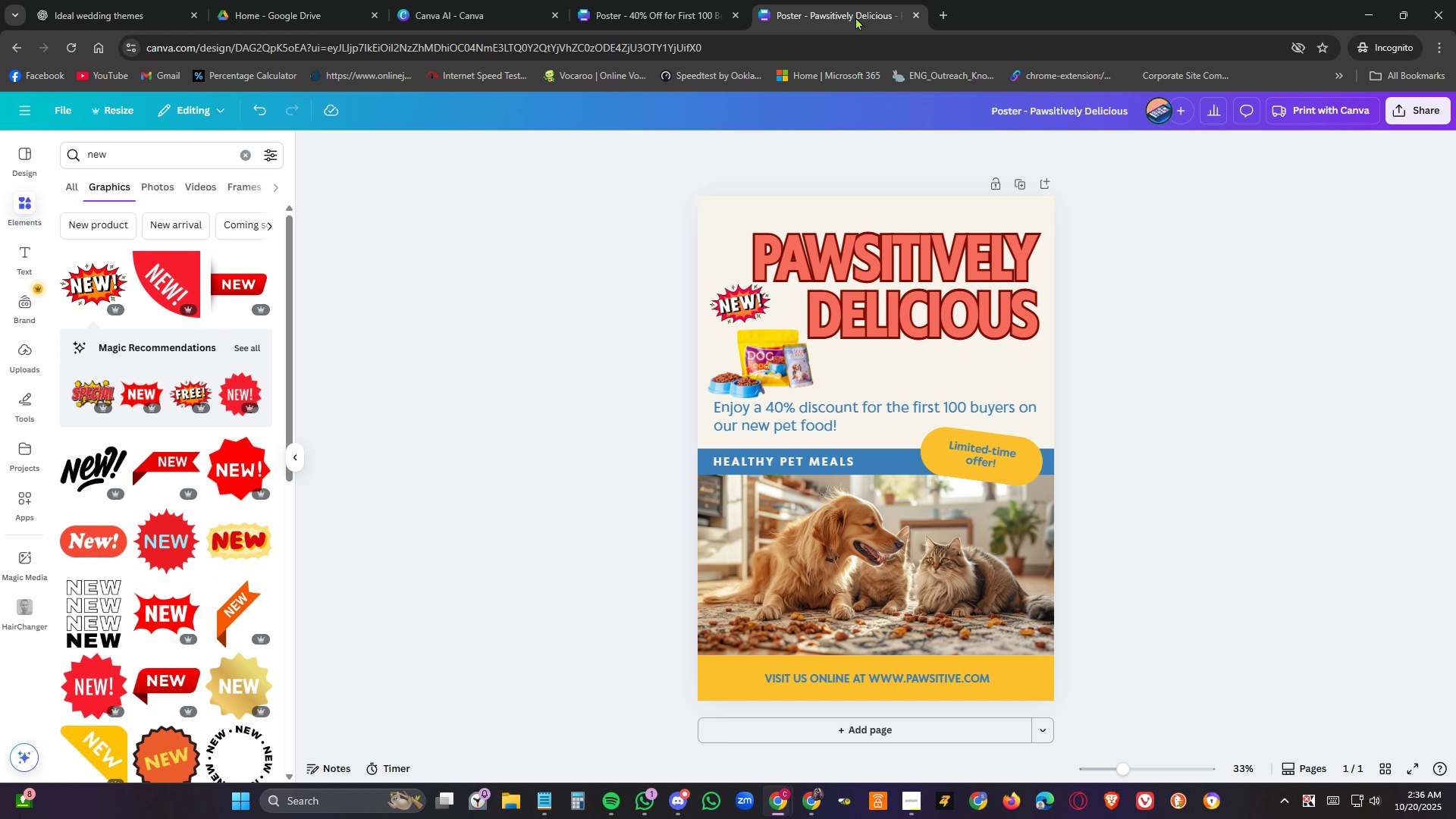 
left_click([654, 0])
 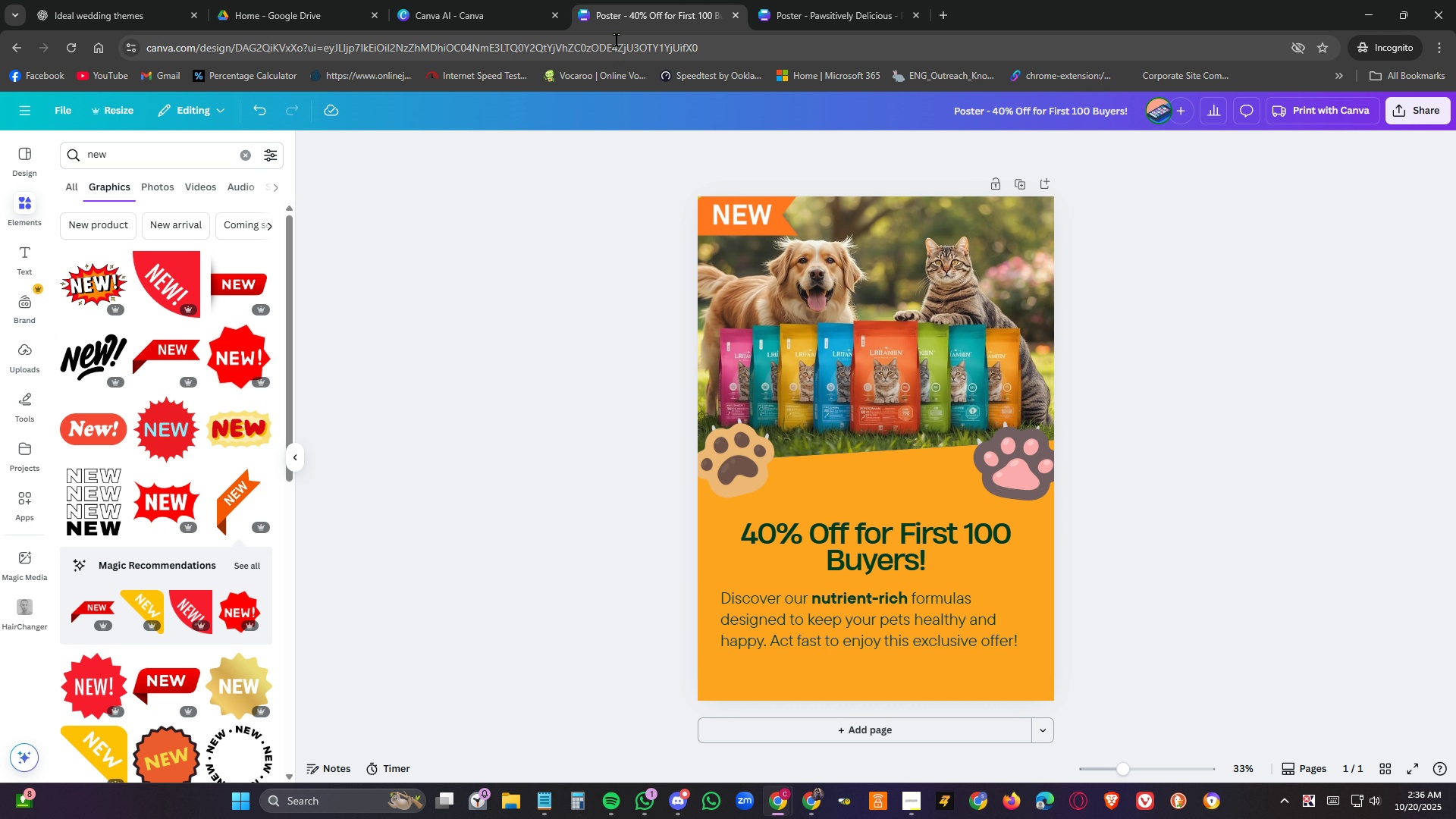 
left_click([438, 2])
 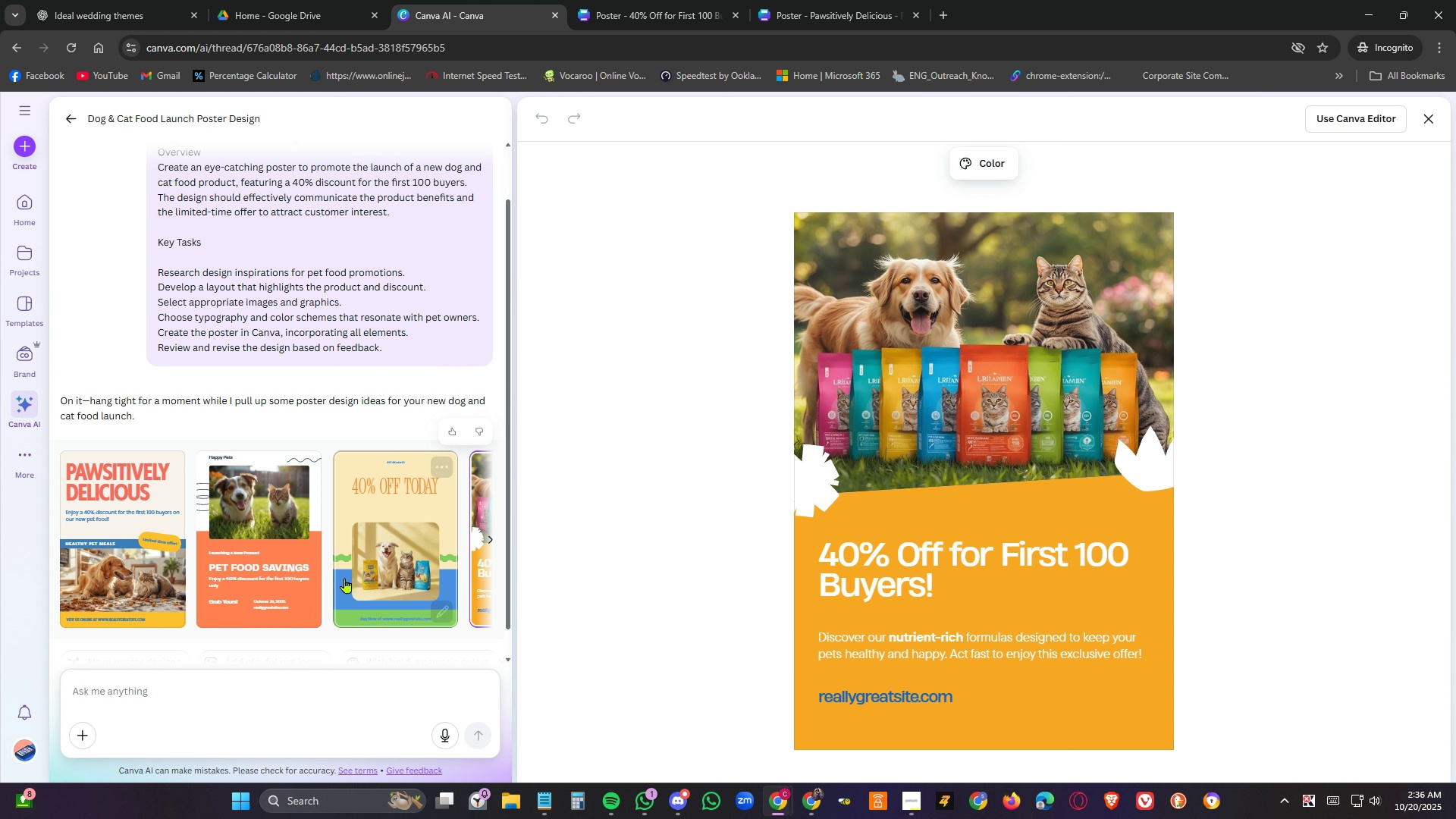 
wait(5.63)
 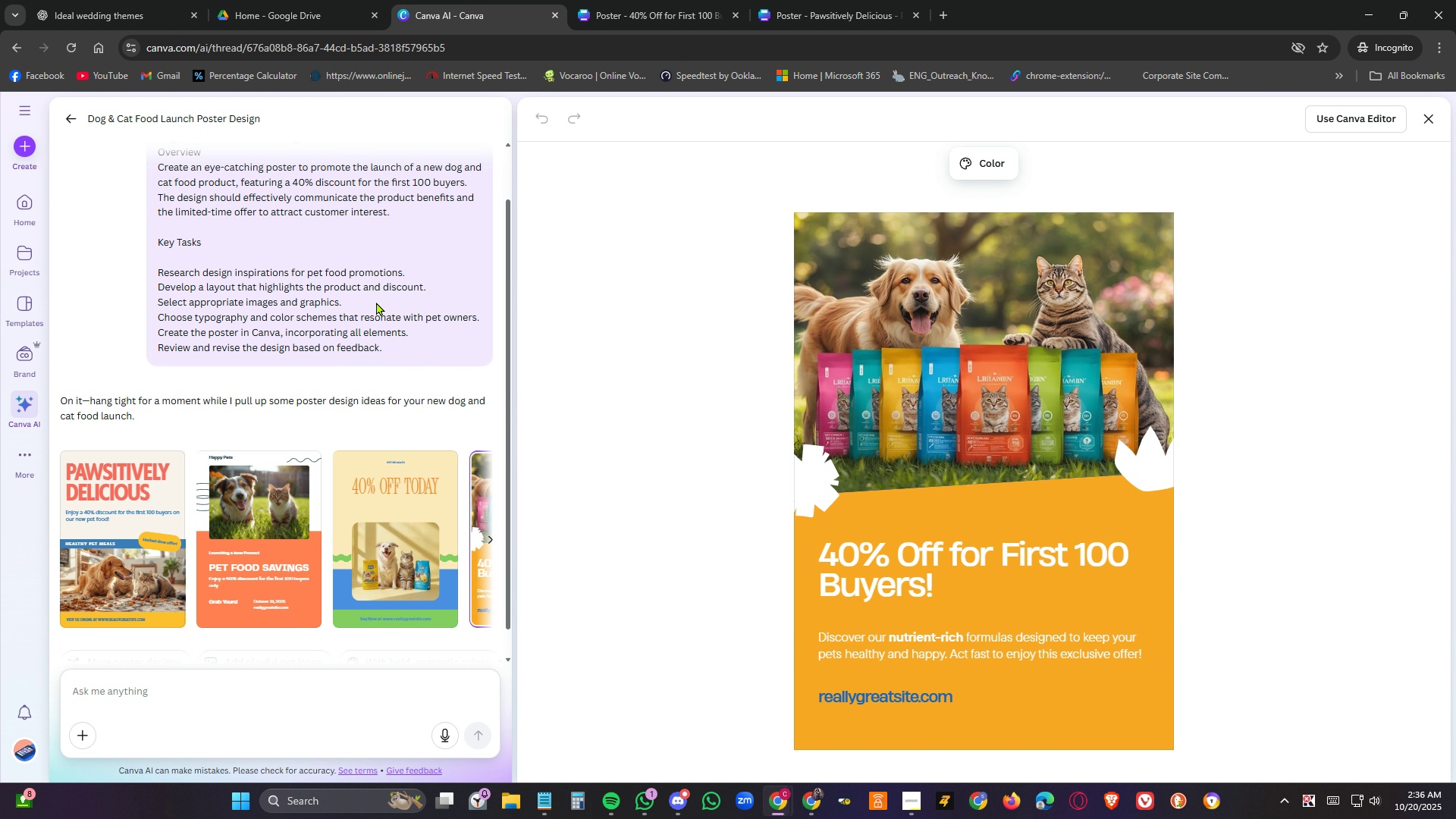 
left_click([498, 537])
 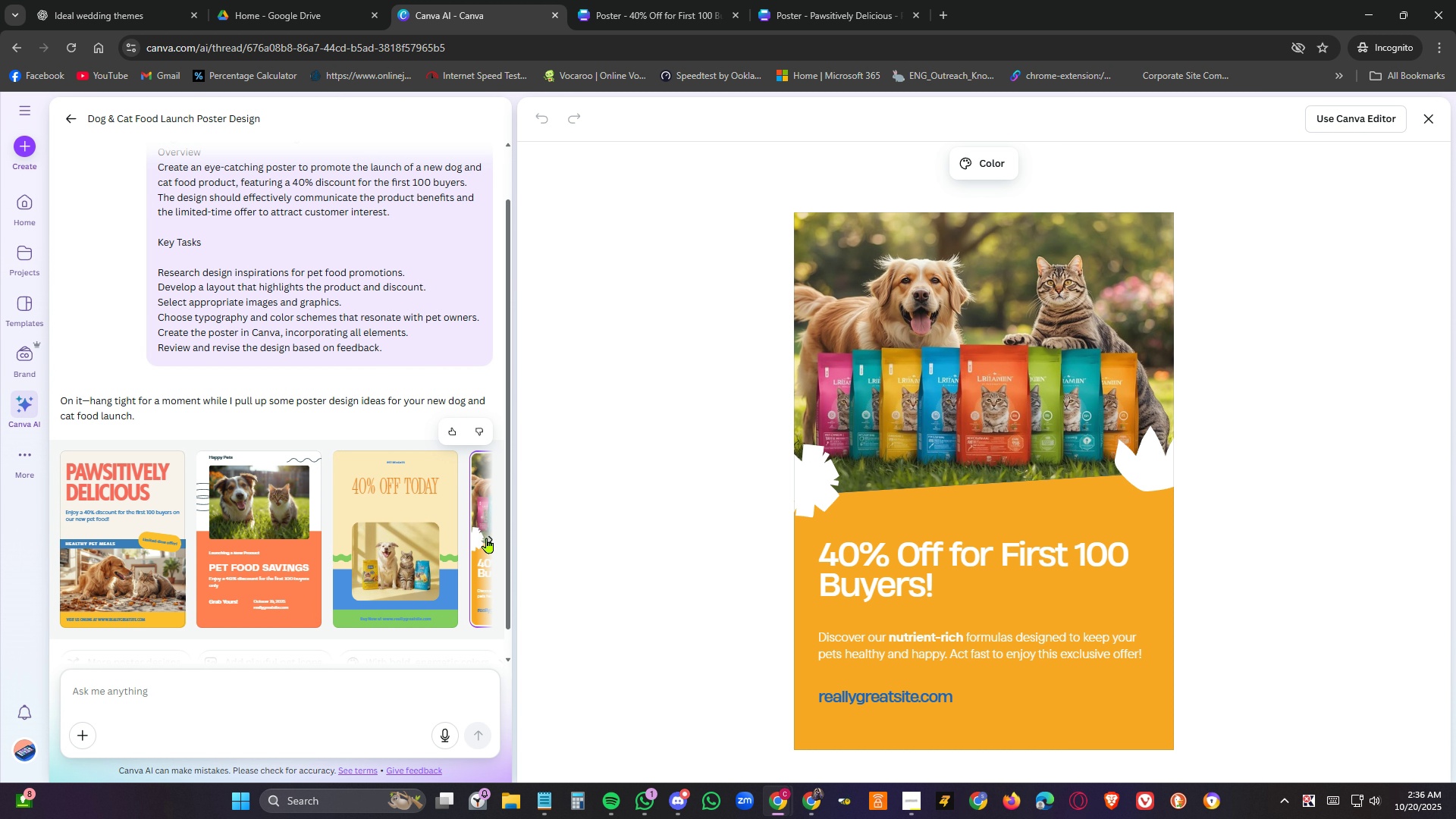 
left_click([488, 538])
 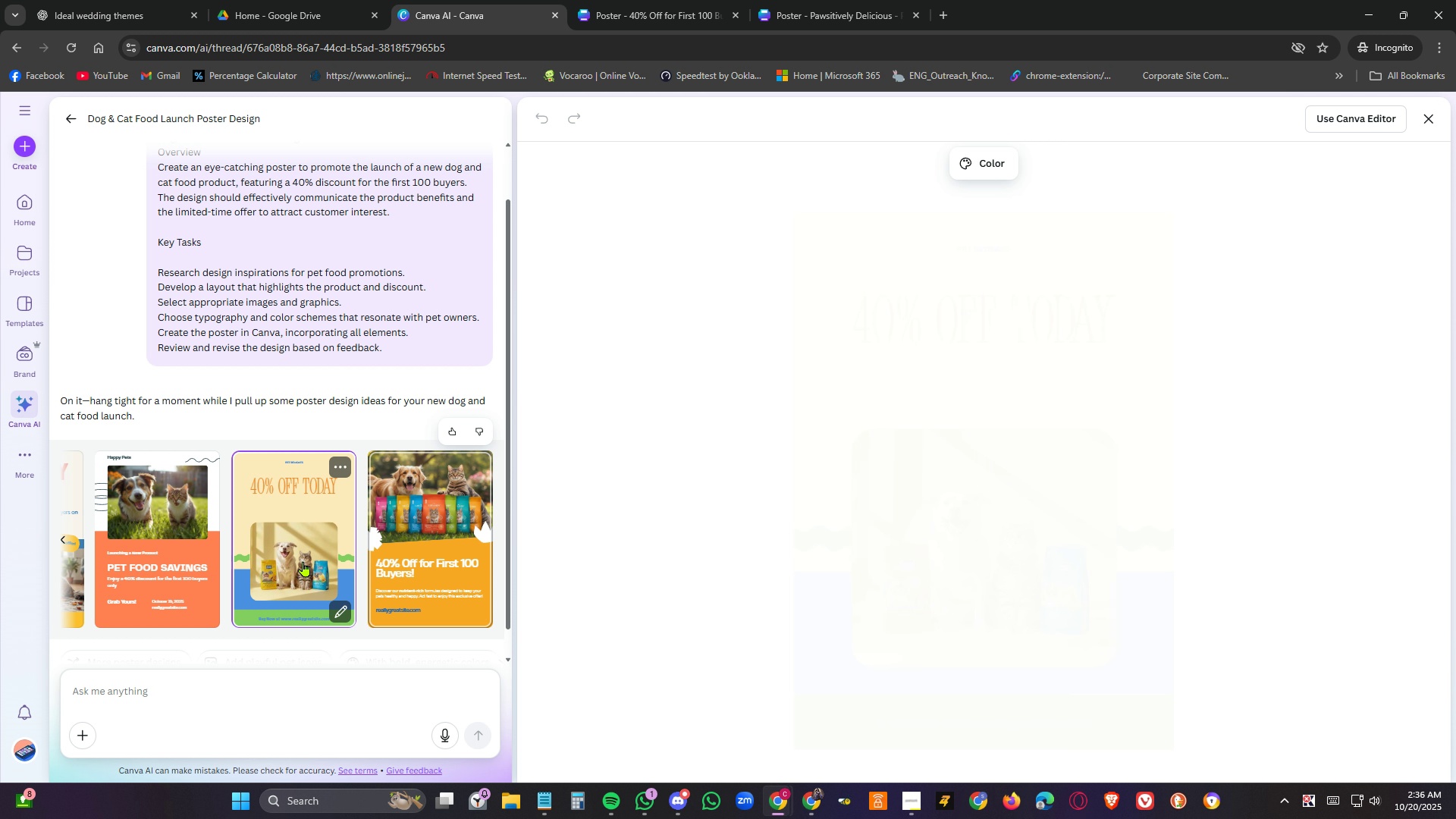 
wait(8.25)
 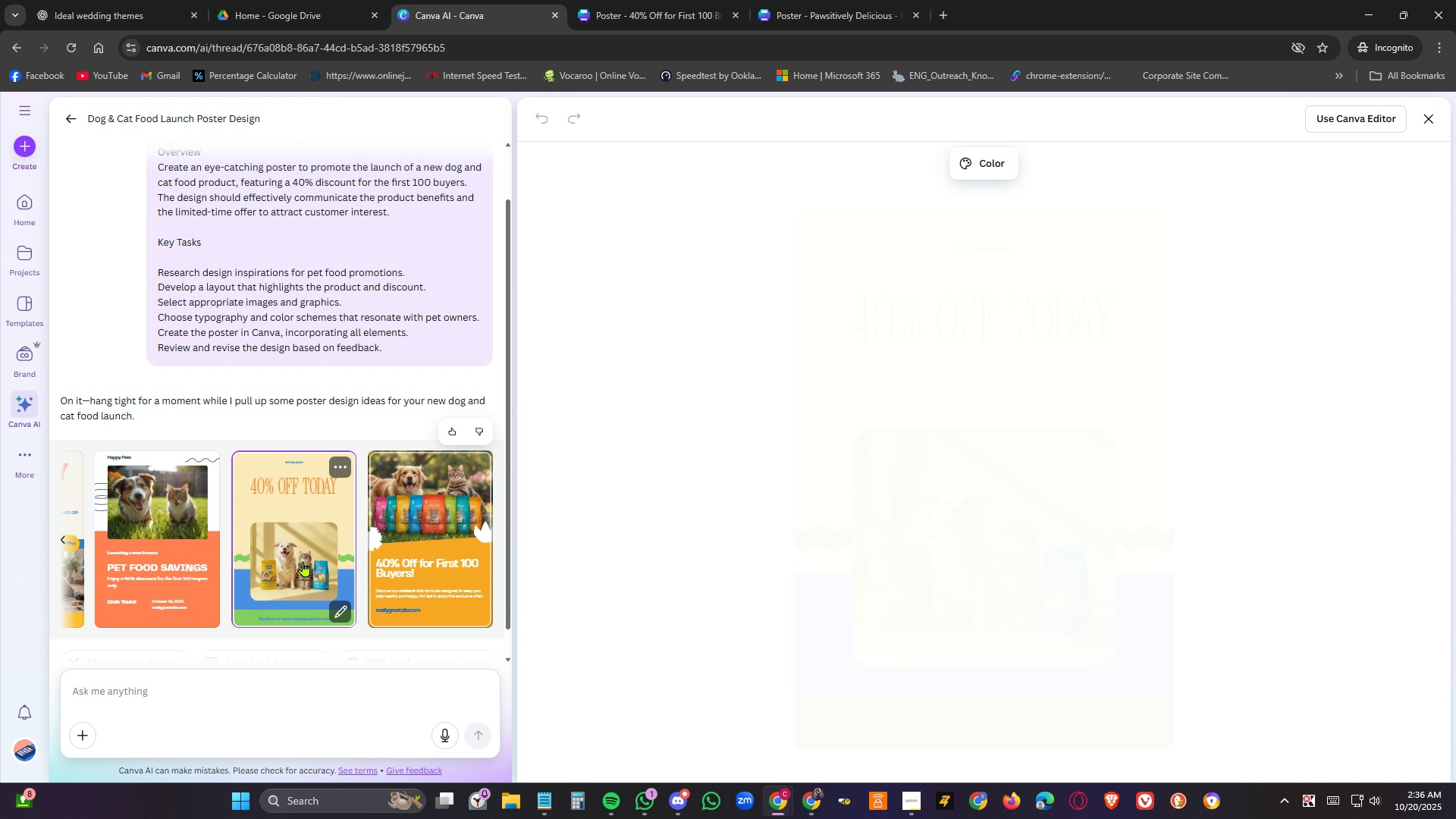 
scroll: coordinate [1248, 544], scroll_direction: down, amount: 2.0